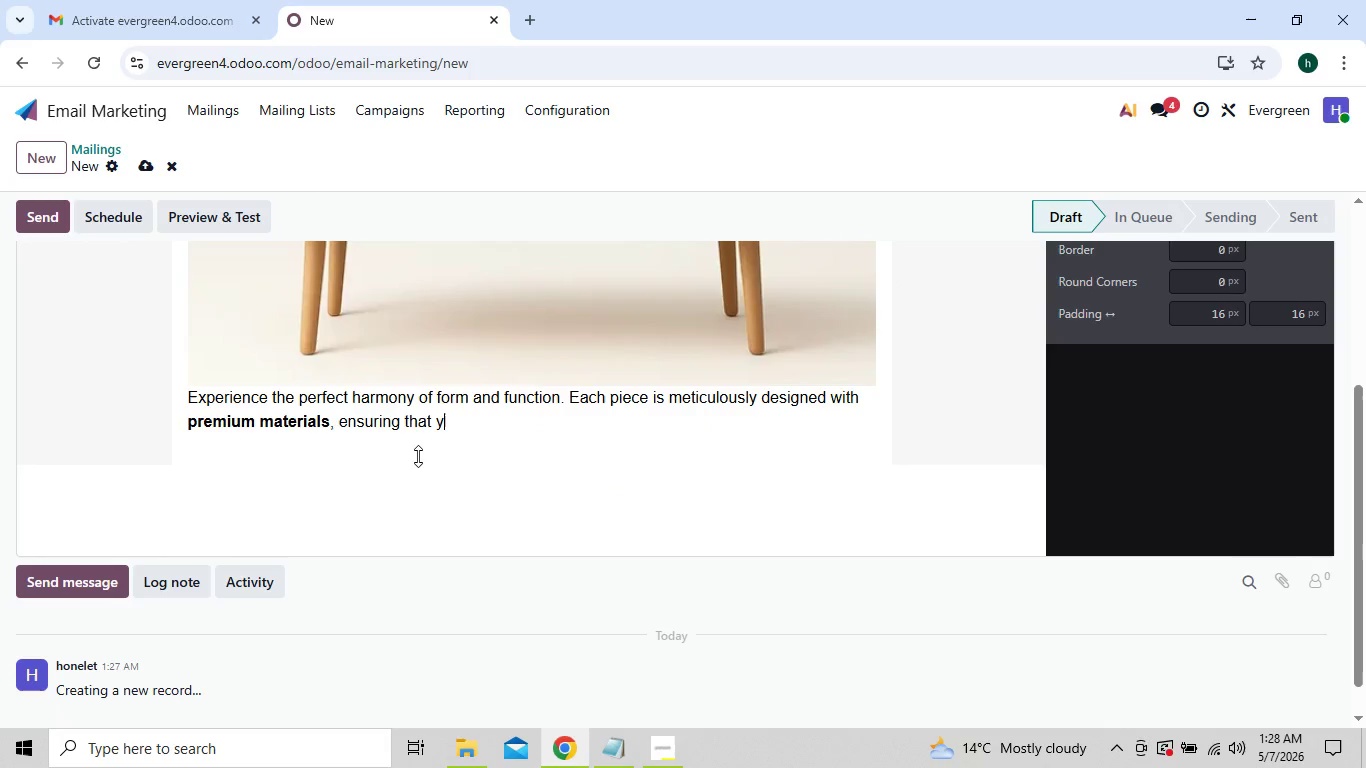 
key(Backspace)
 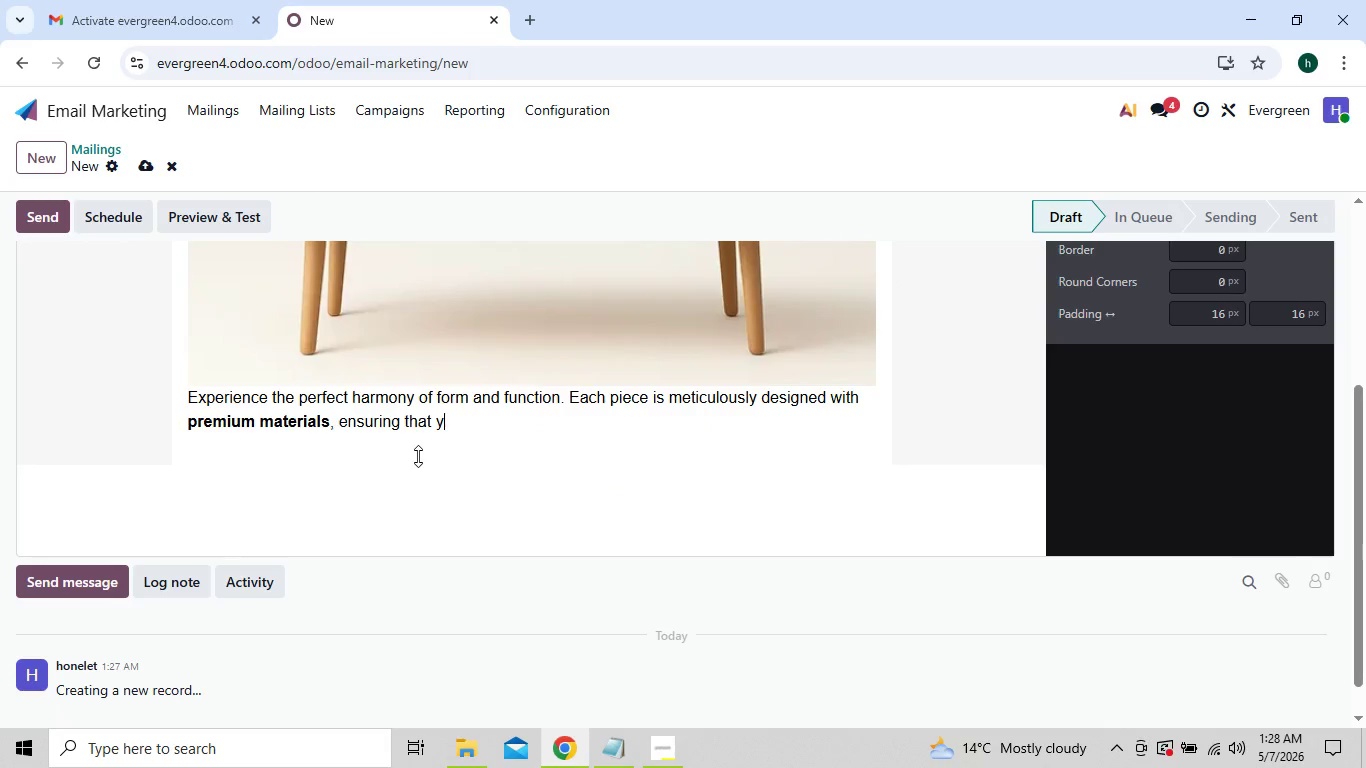 
key(Backspace)
 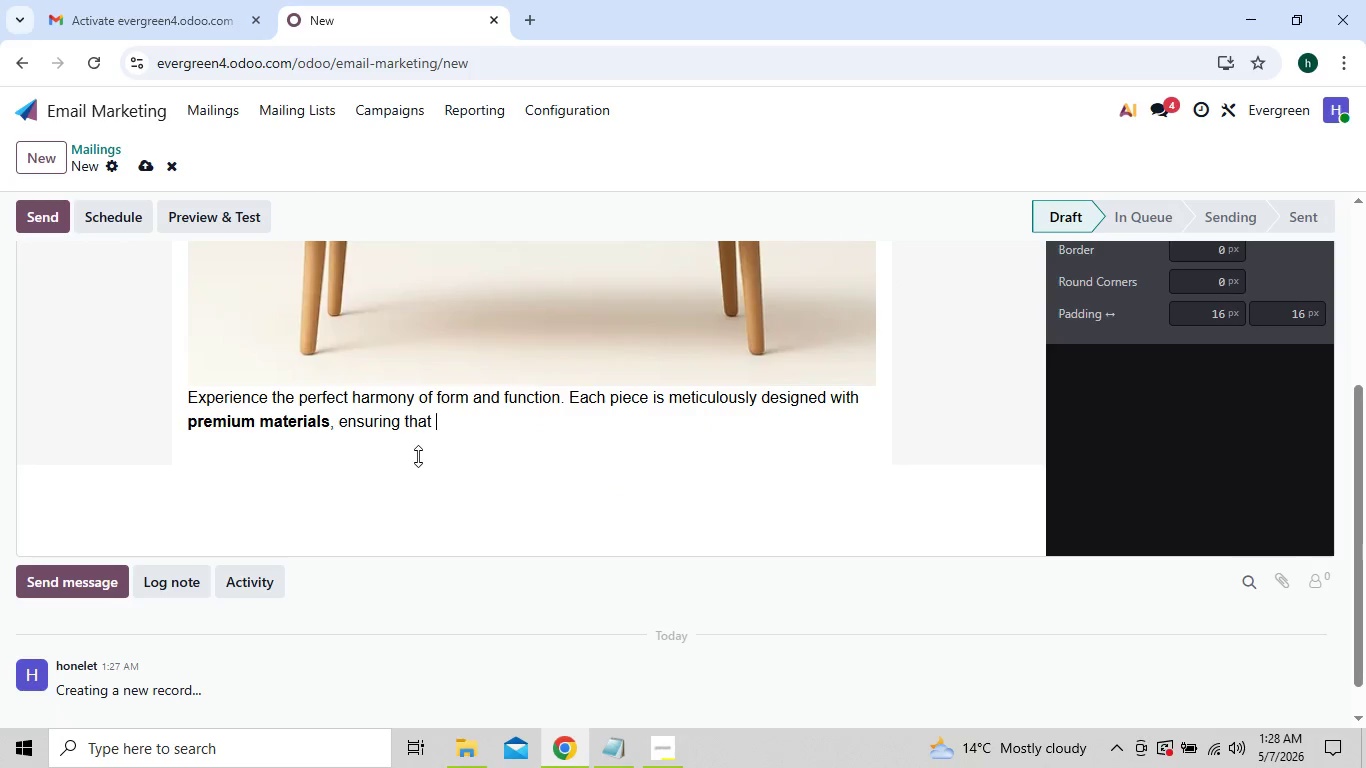 
key(Backspace)
 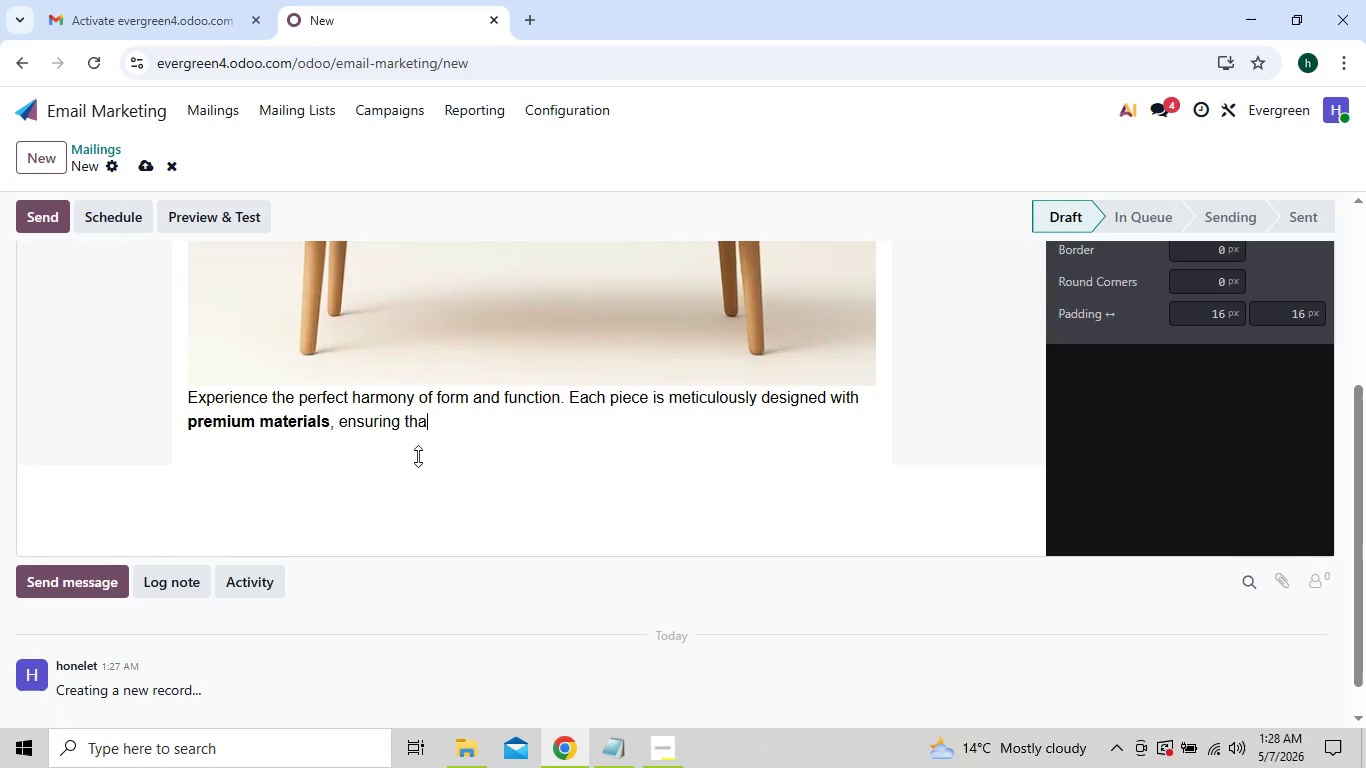 
key(Backspace)
 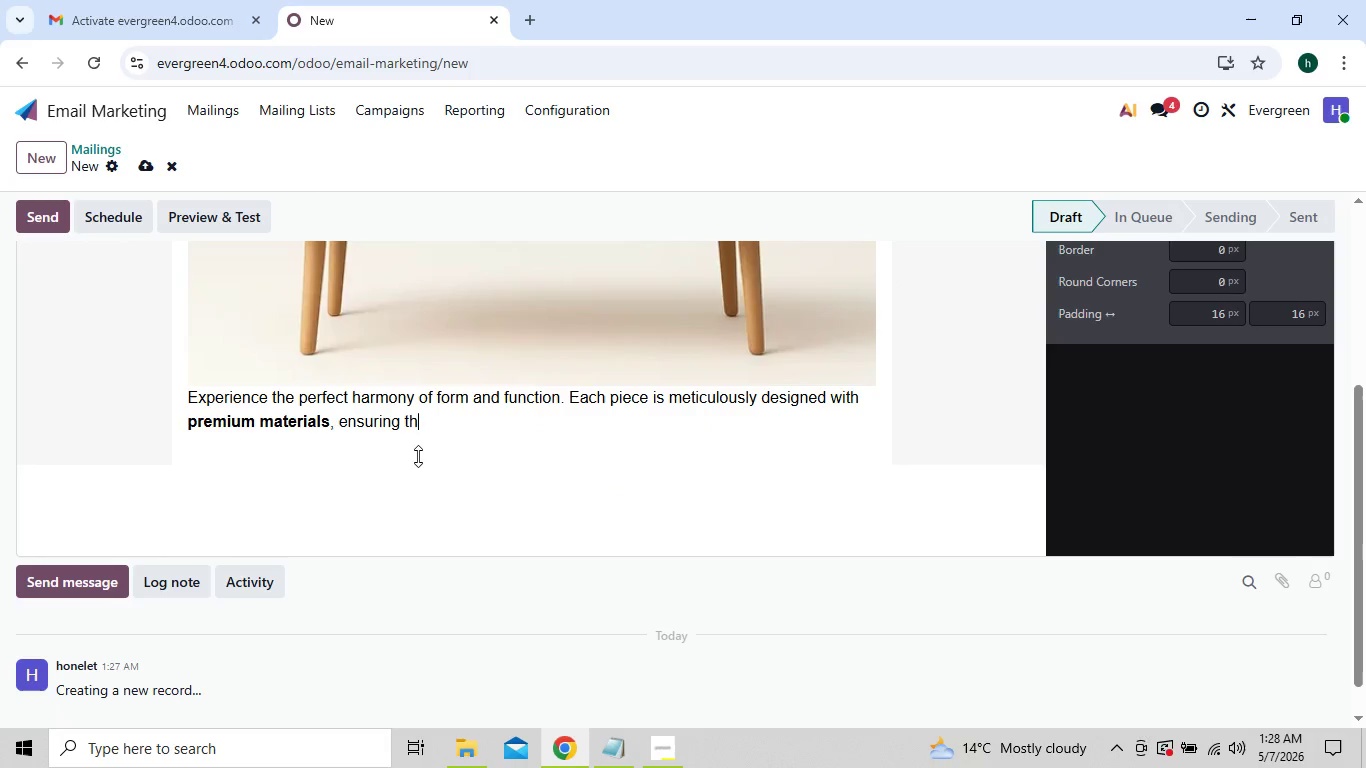 
key(Backspace)
 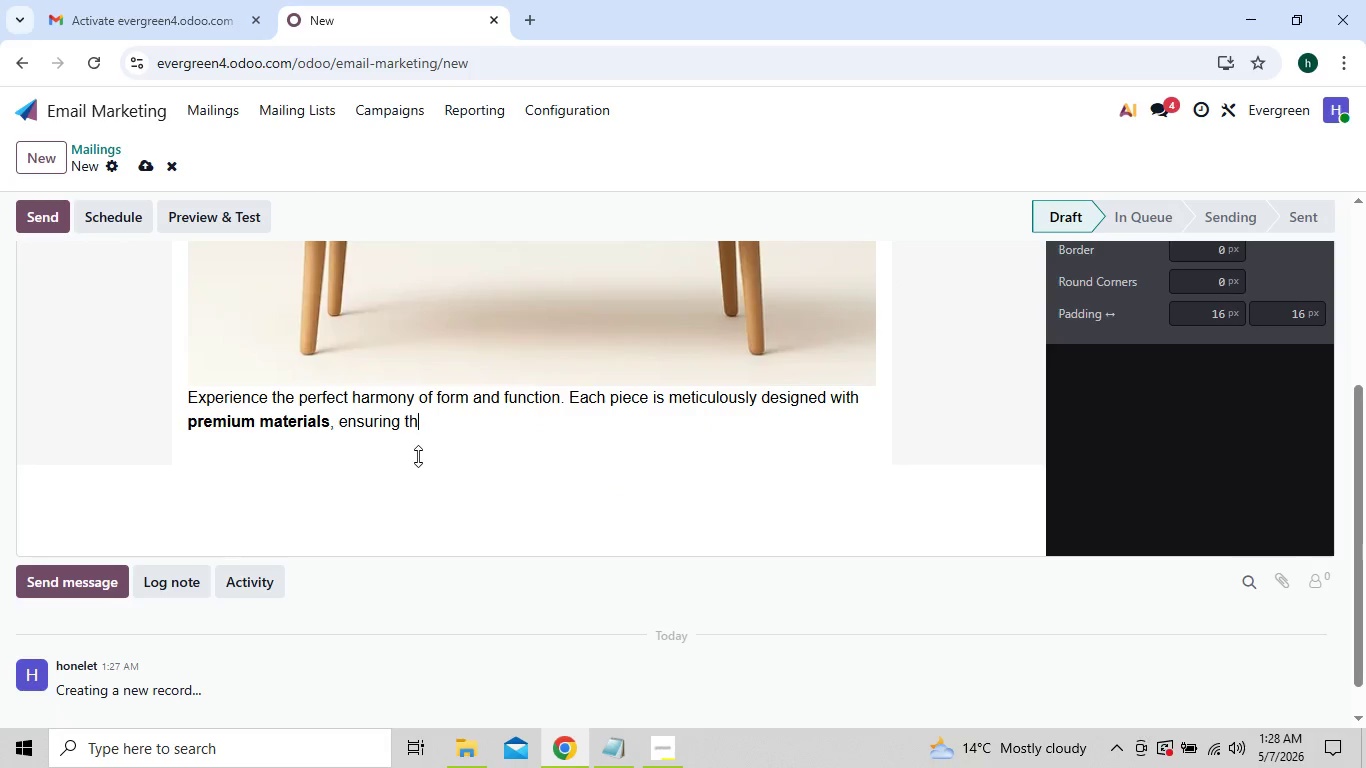 
key(Backspace)
 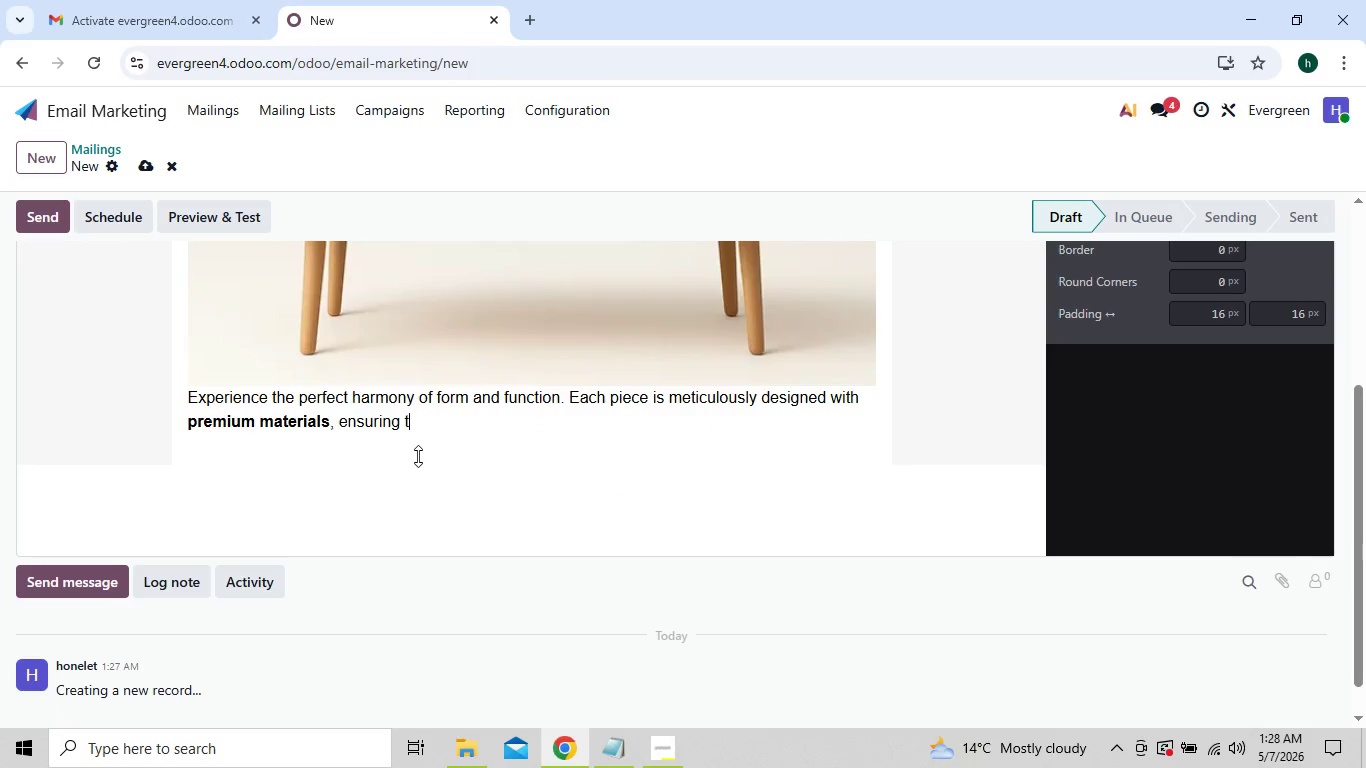 
key(Backspace)
 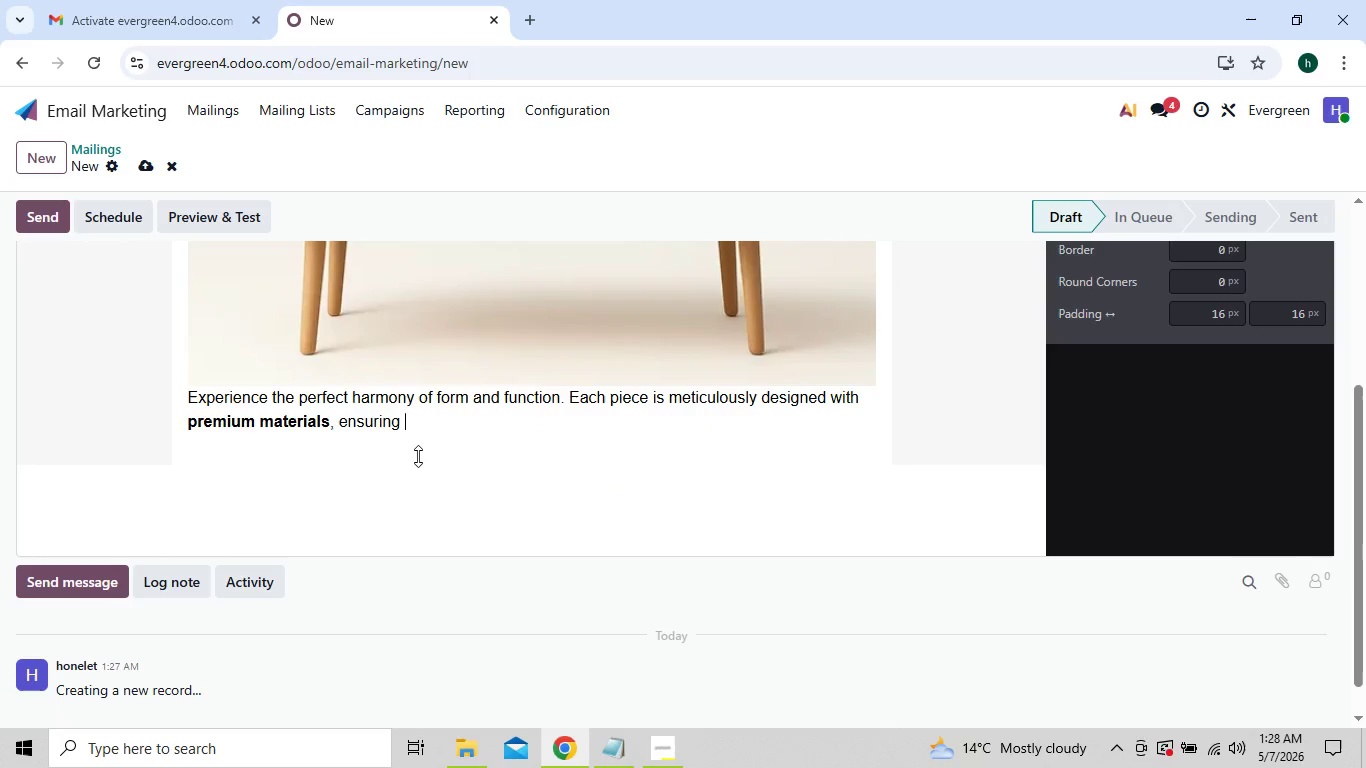 
key(Backspace)
 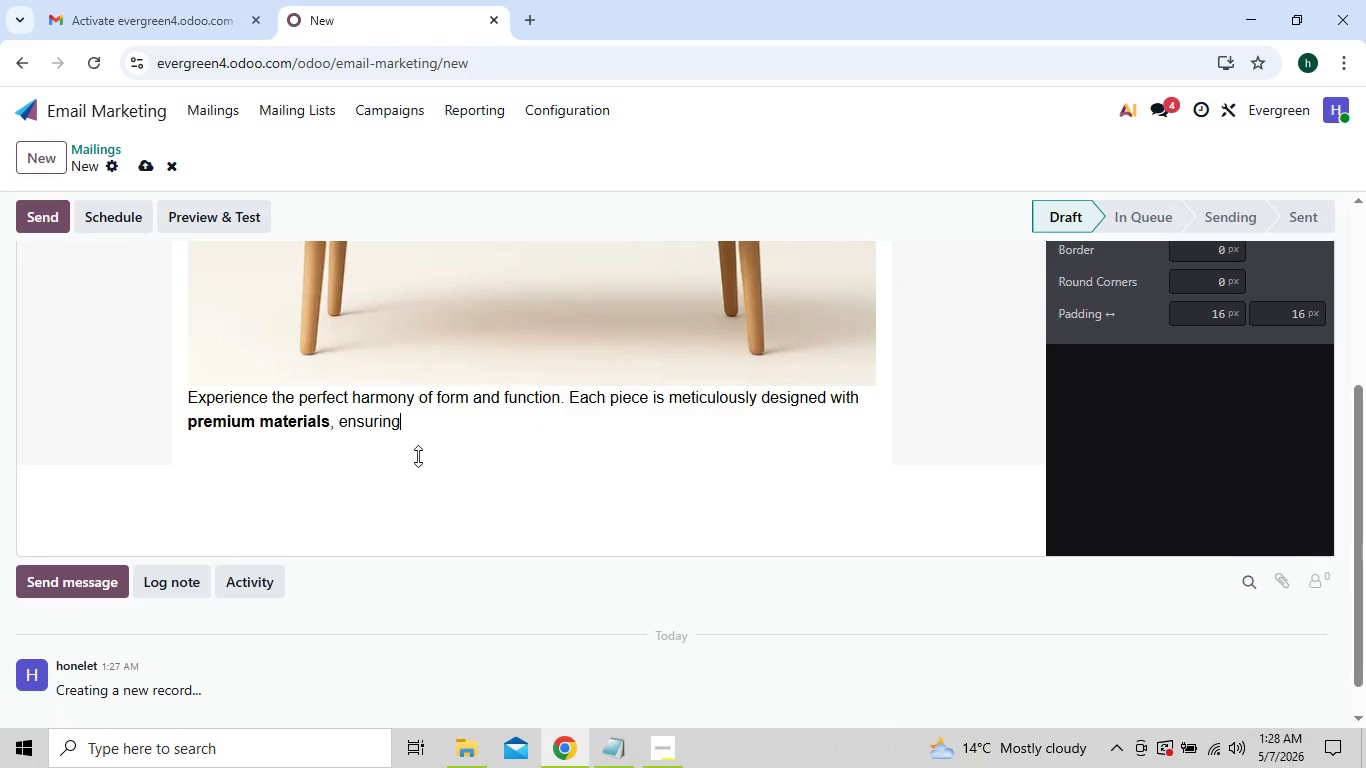 
key(Backspace)
 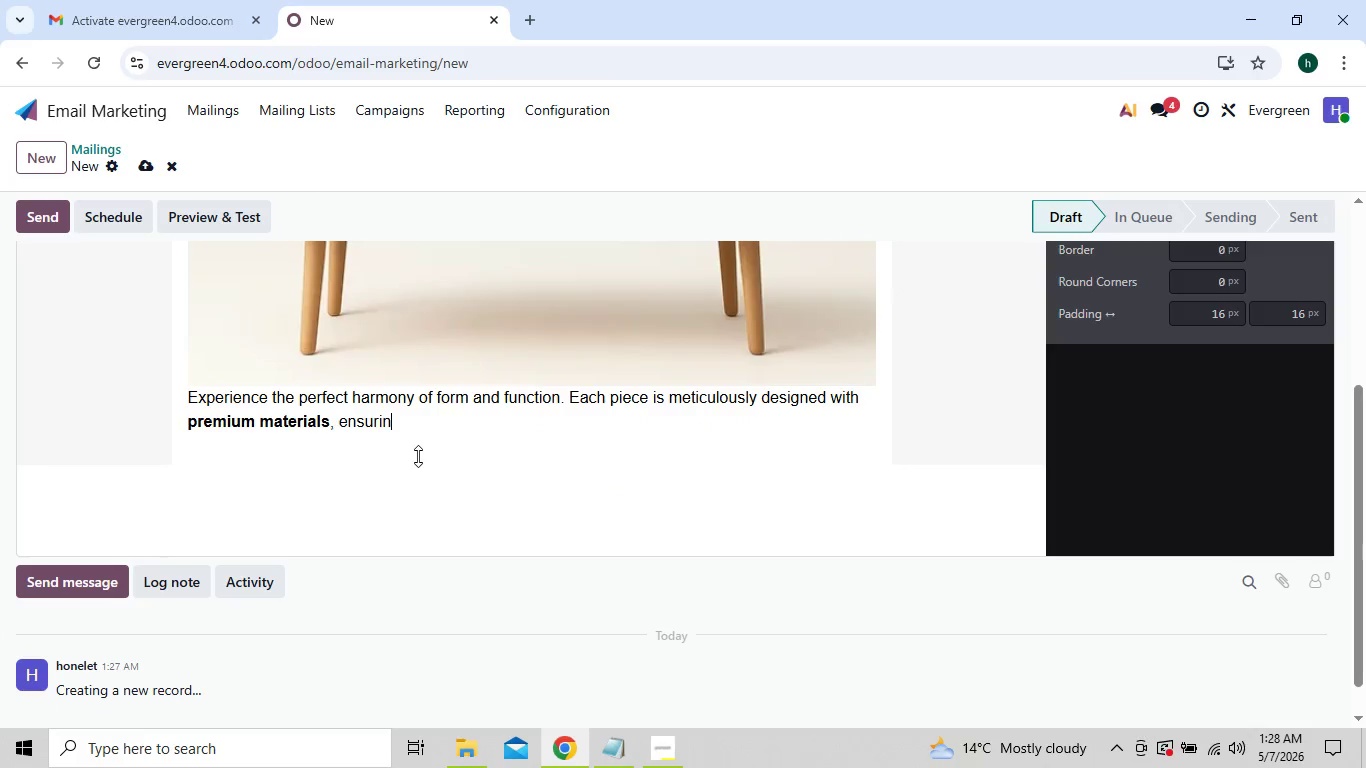 
key(Backspace)
 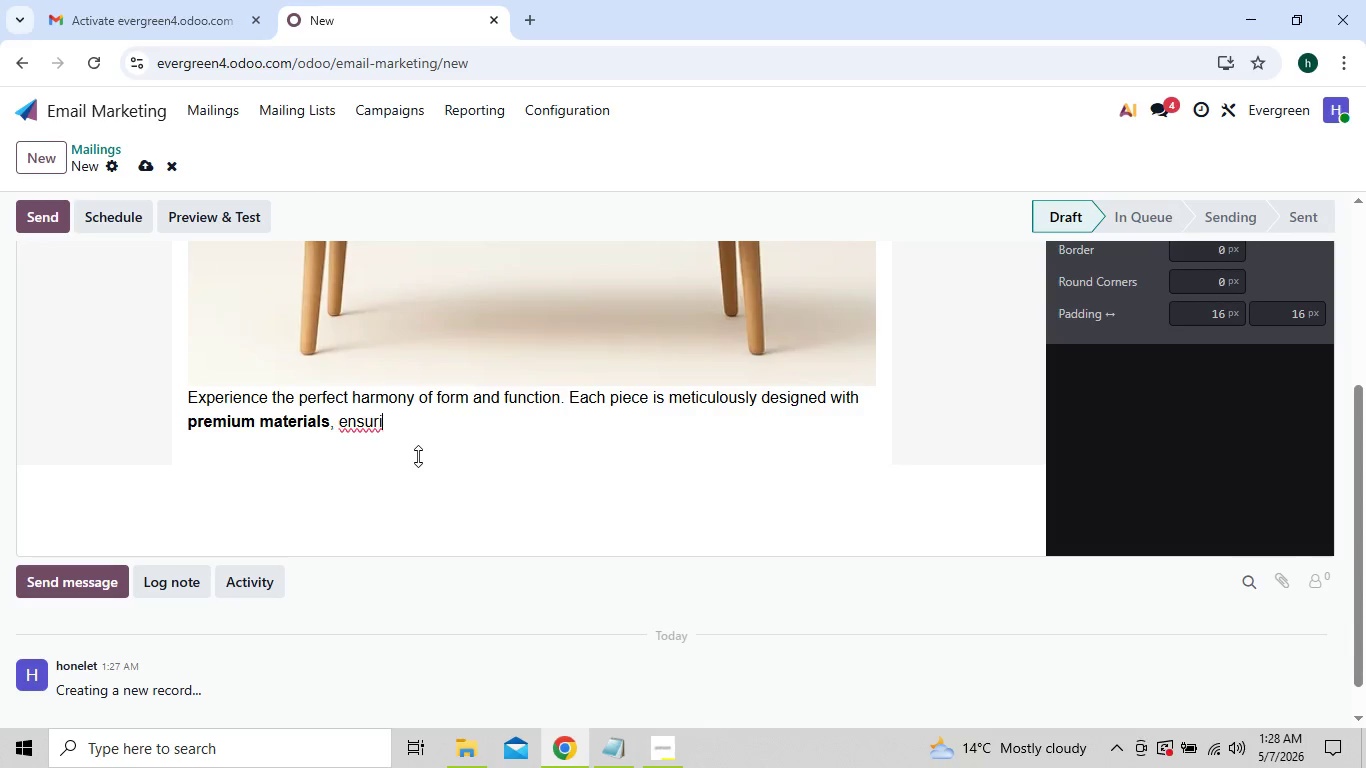 
key(Backspace)
 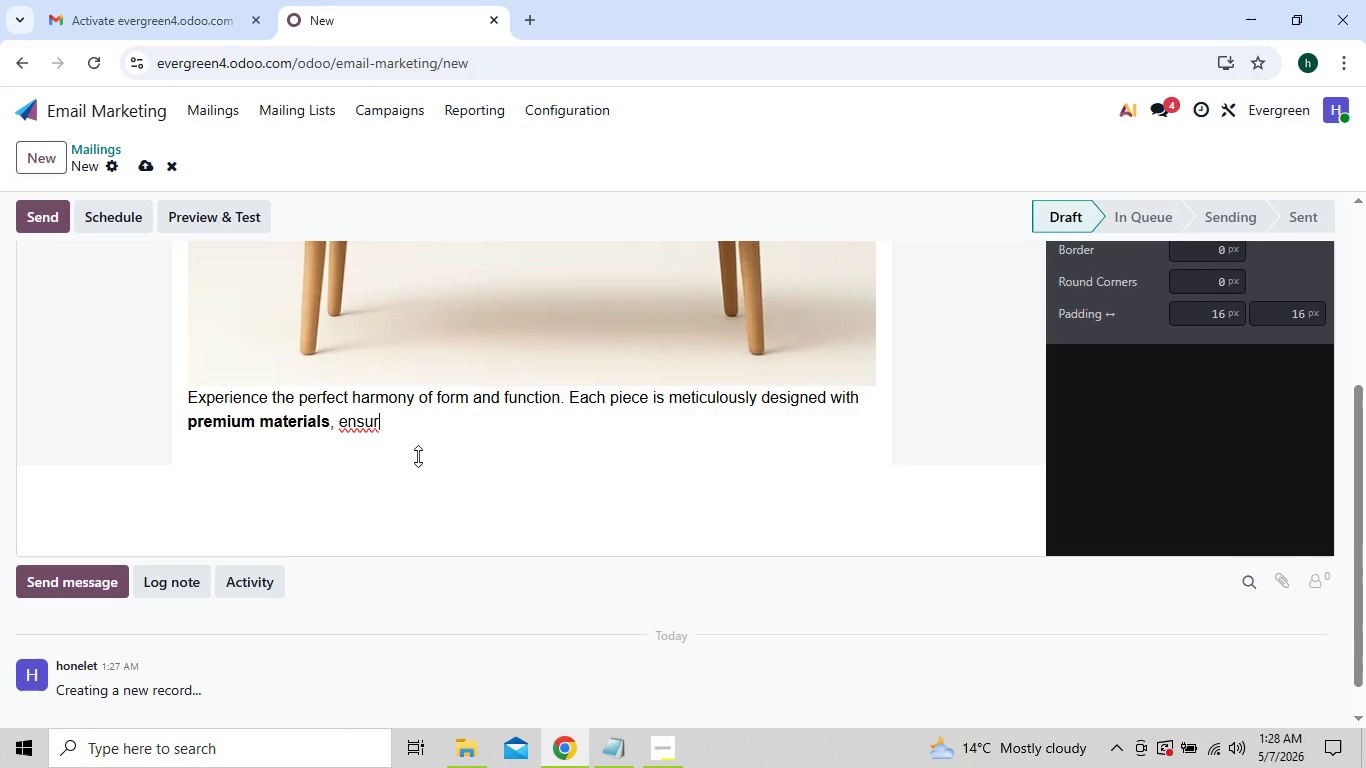 
key(Backspace)
 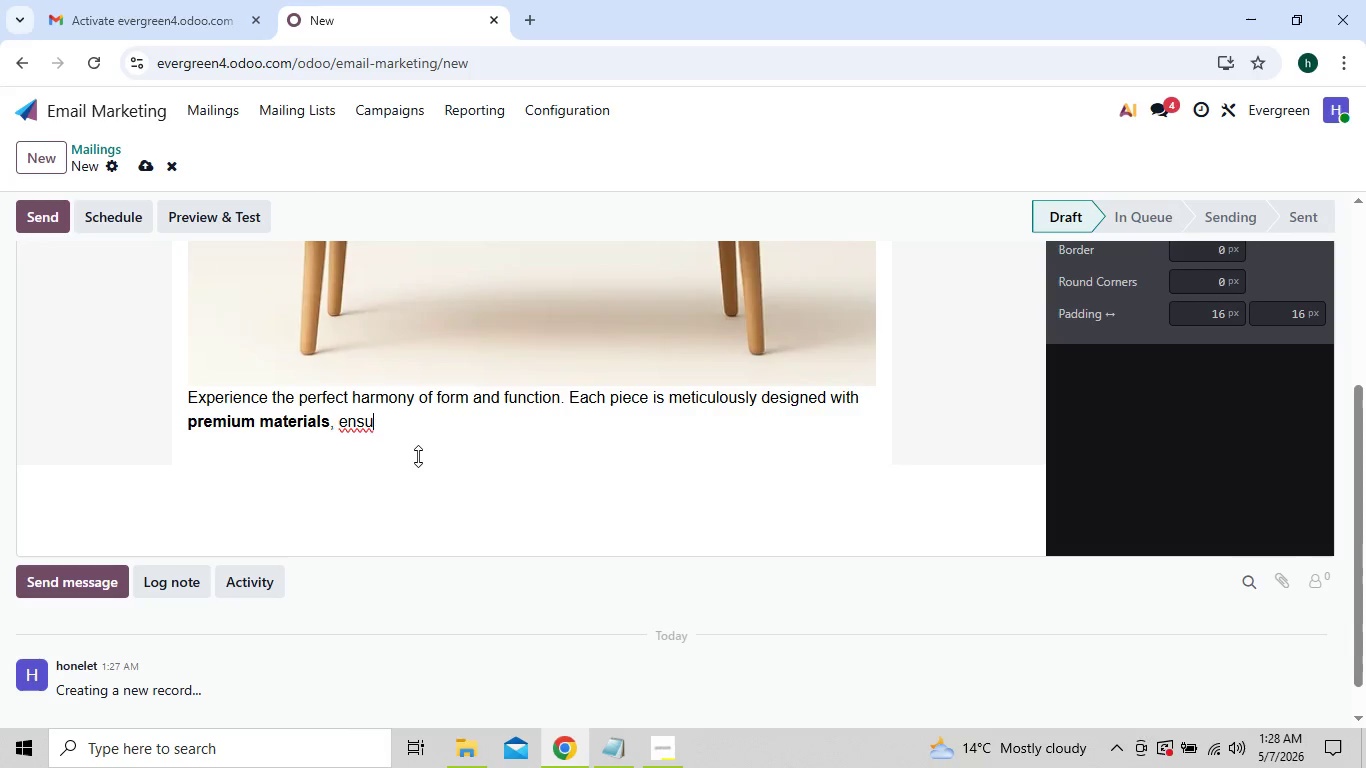 
key(Backspace)
 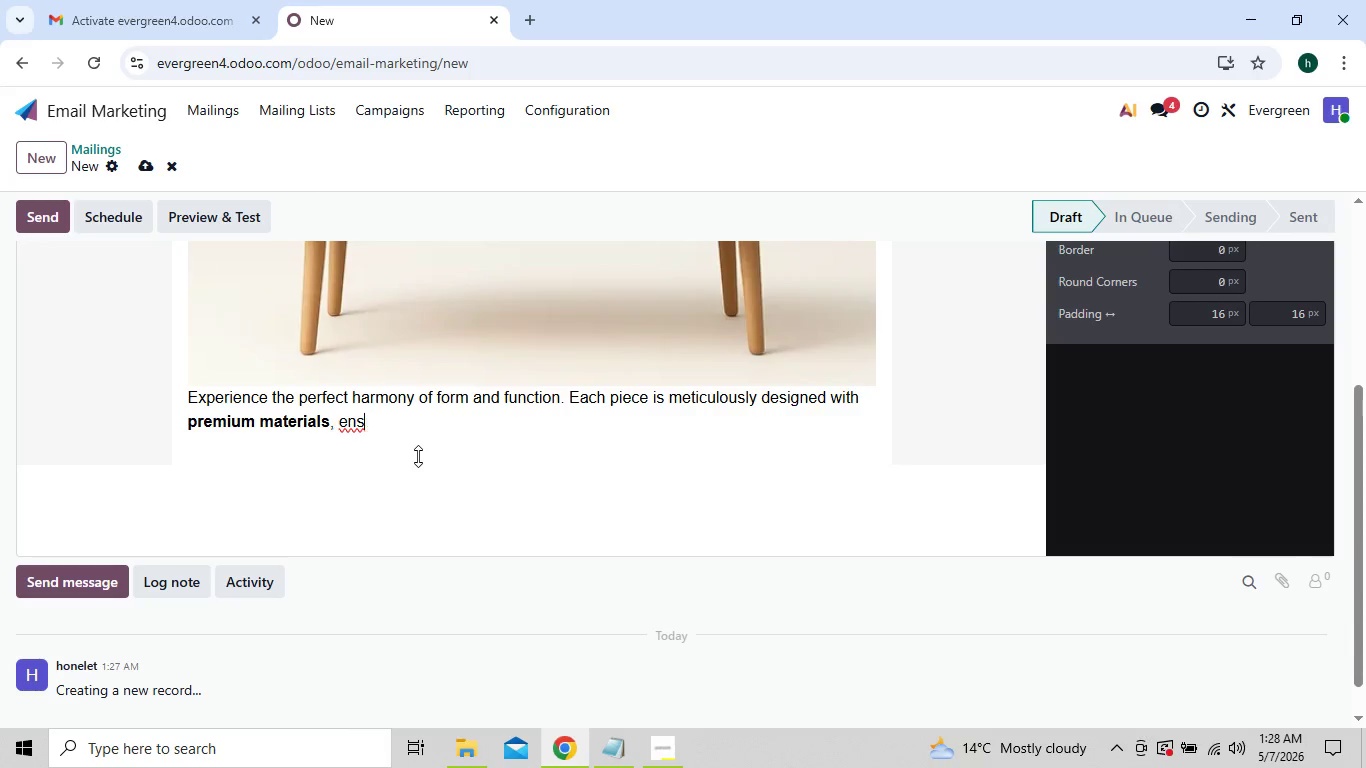 
key(Backspace)
 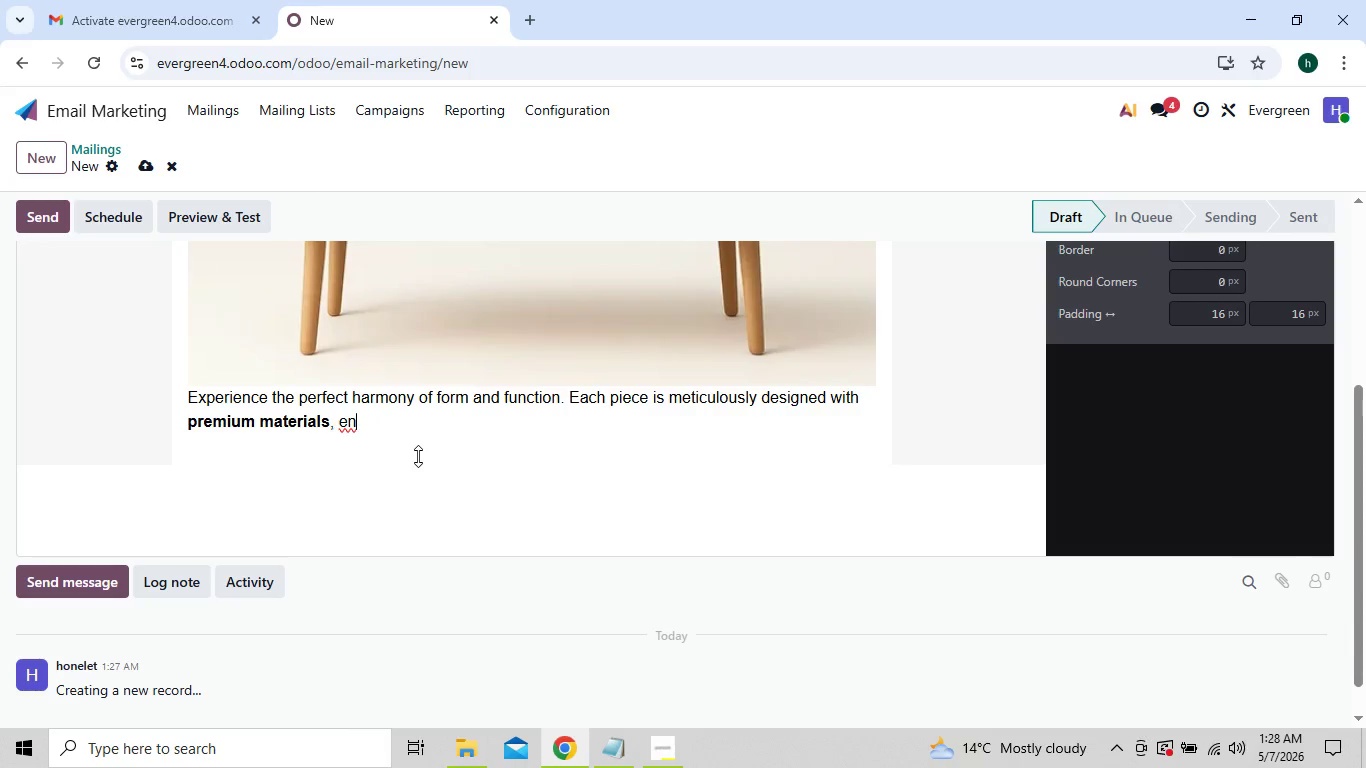 
key(Backspace)
 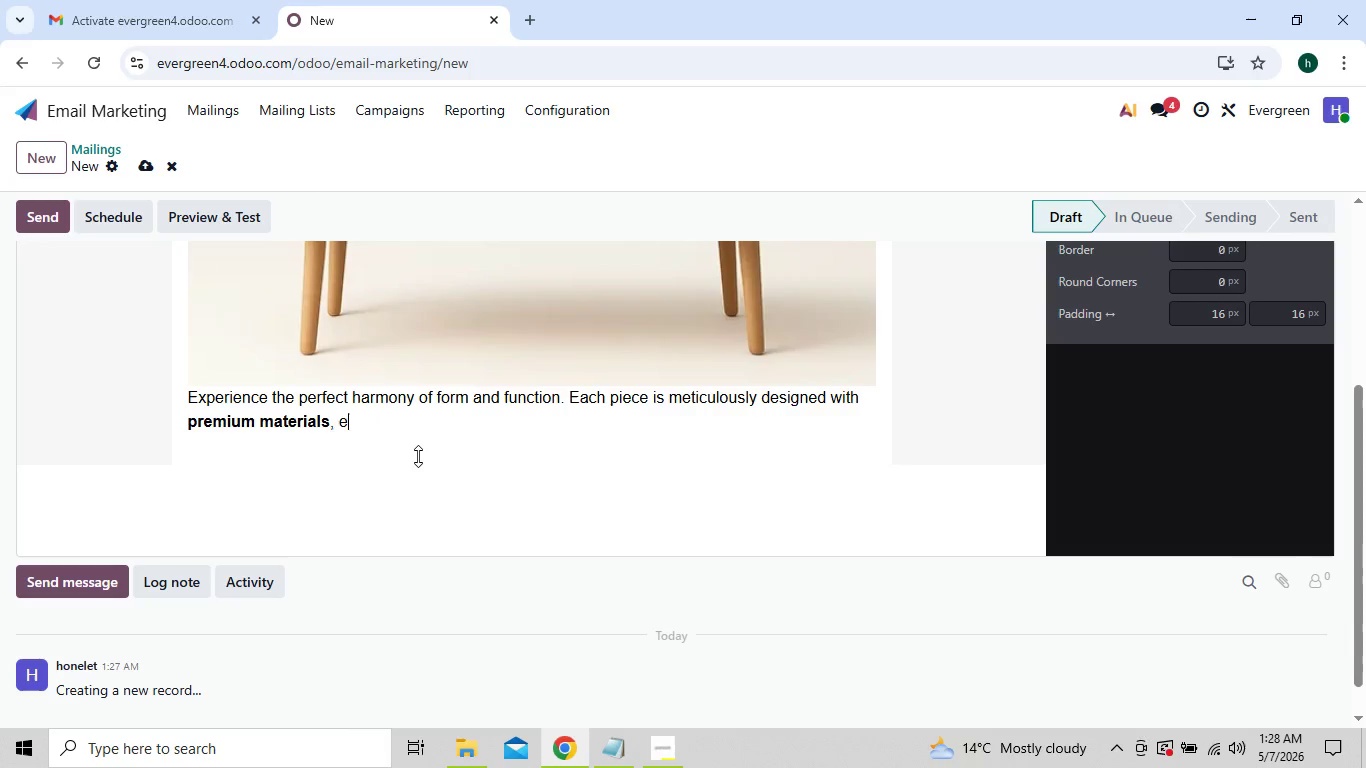 
key(Backspace)
 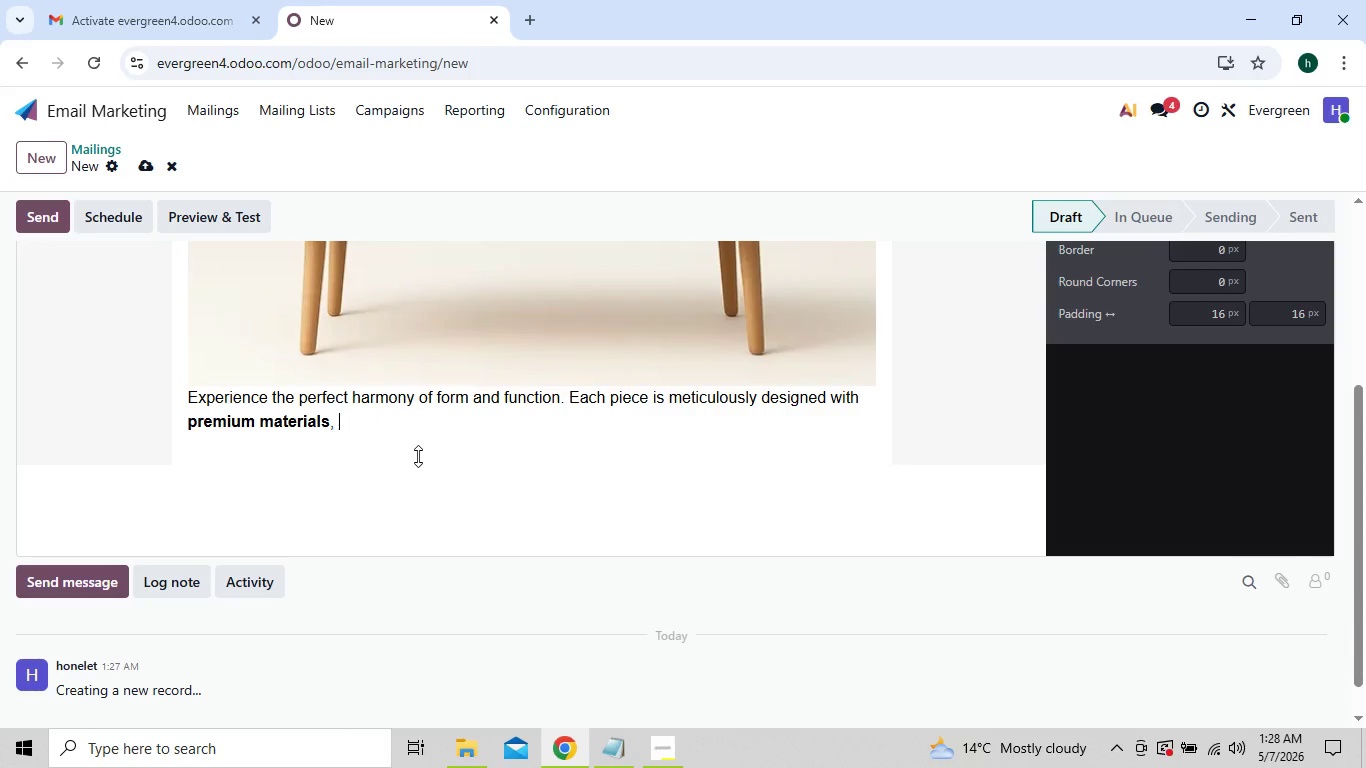 
key(Backspace)
 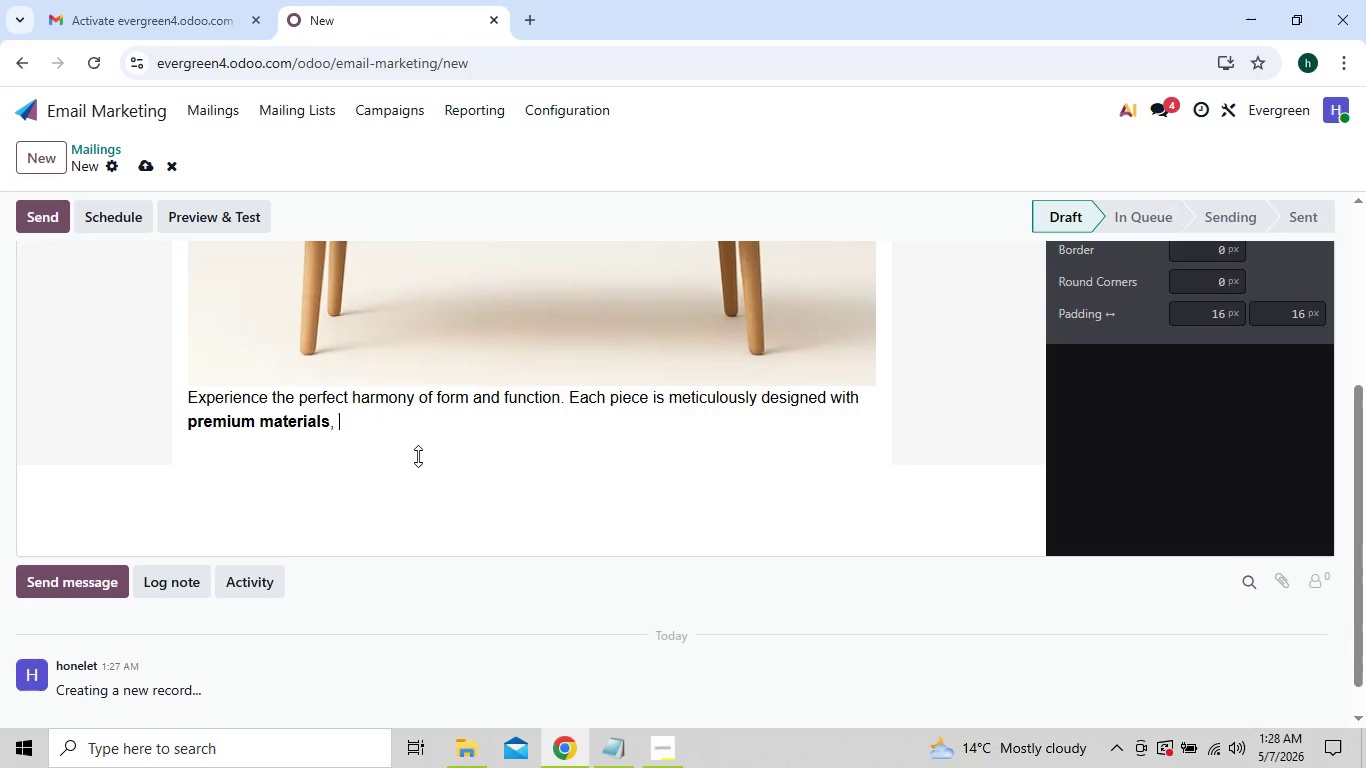 
key(Backspace)
 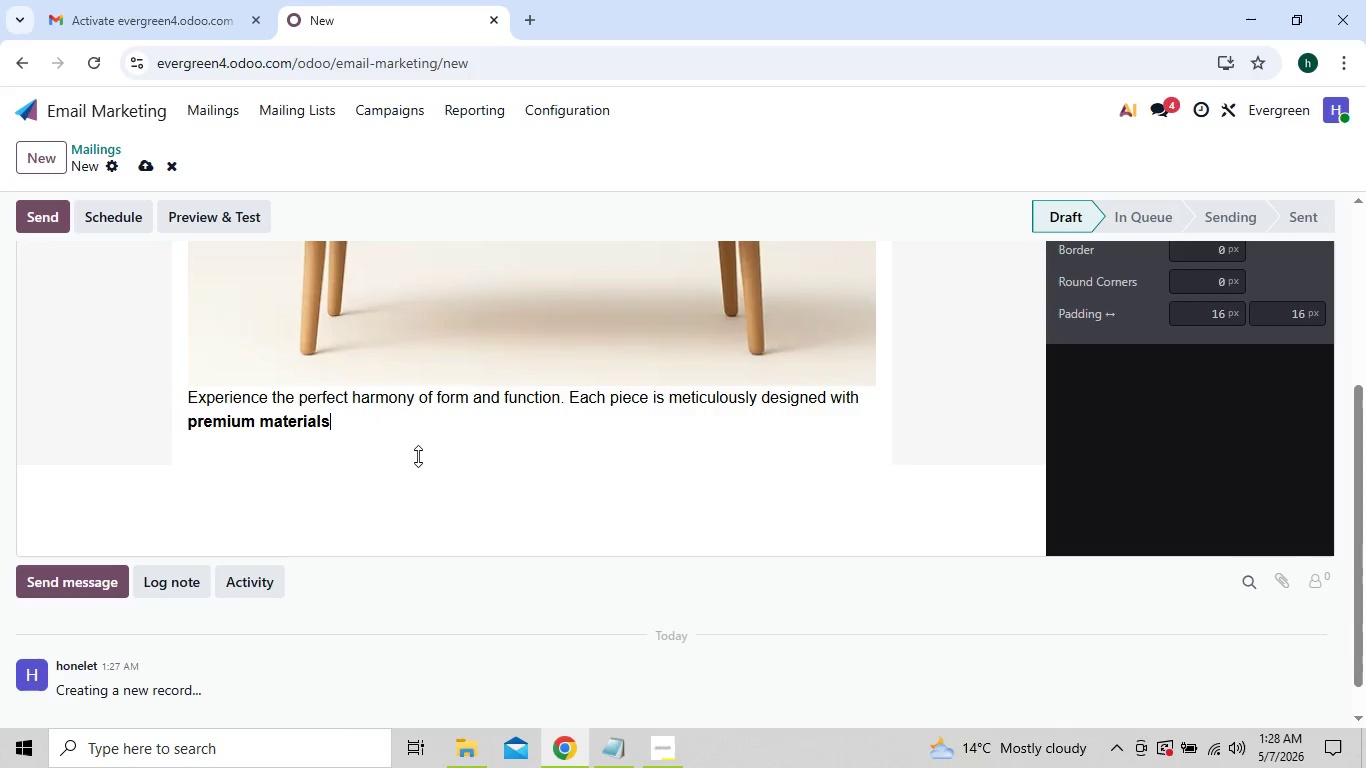 
key(Backspace)
 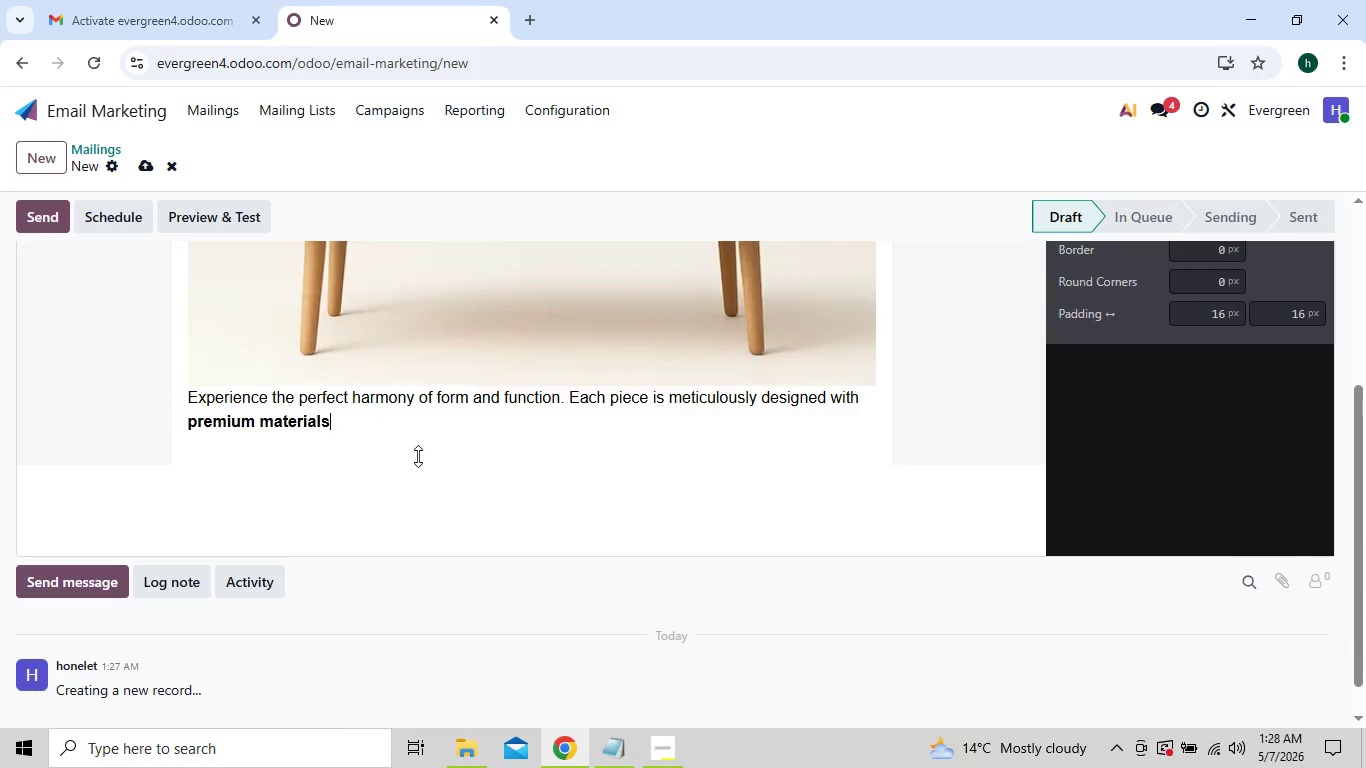 
key(Backspace)
 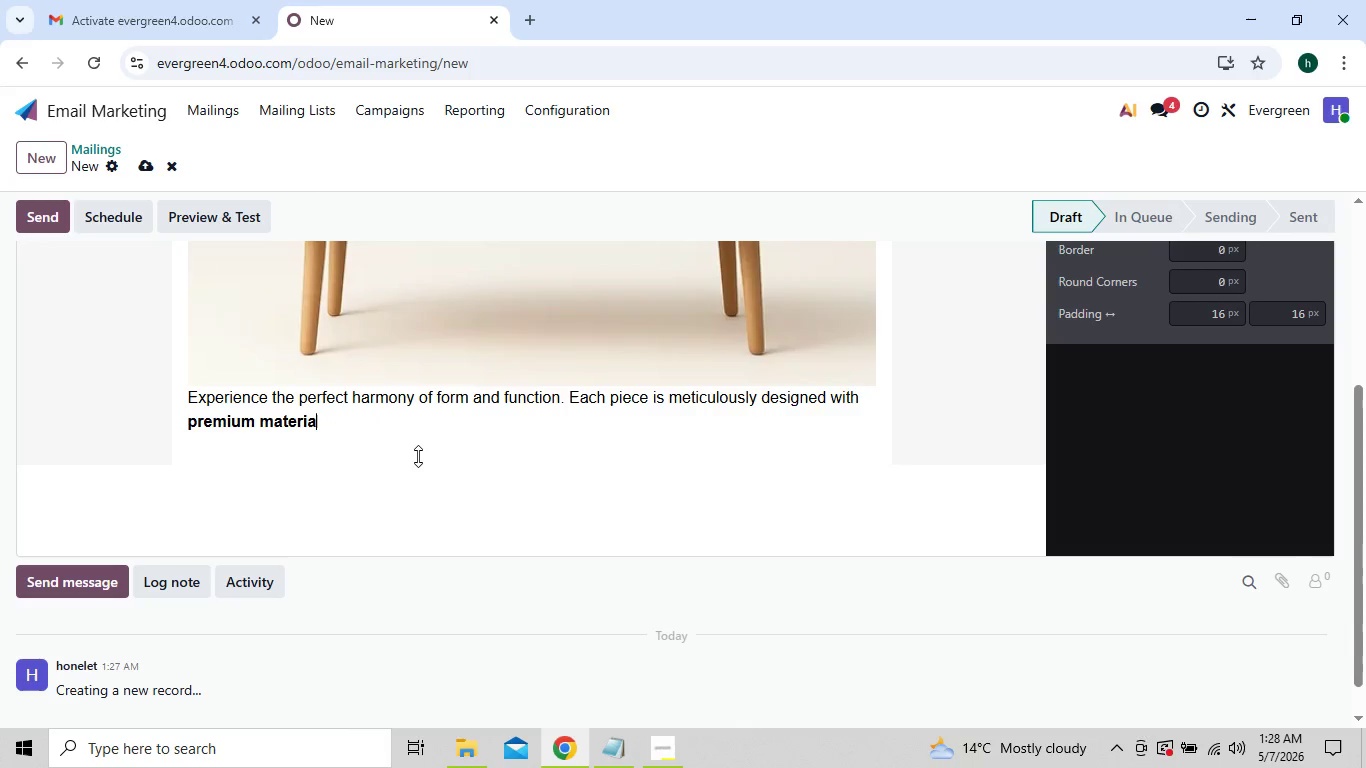 
key(Backspace)
 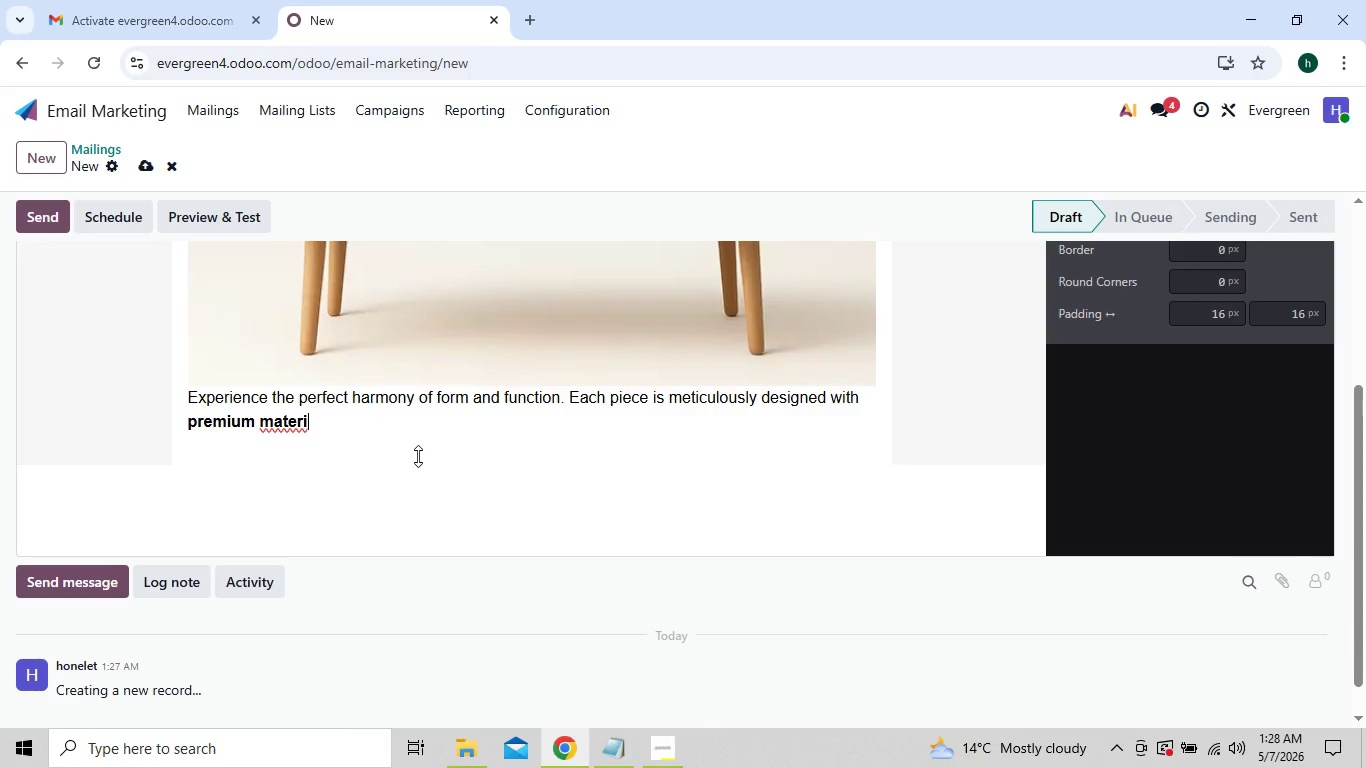 
key(Backspace)
 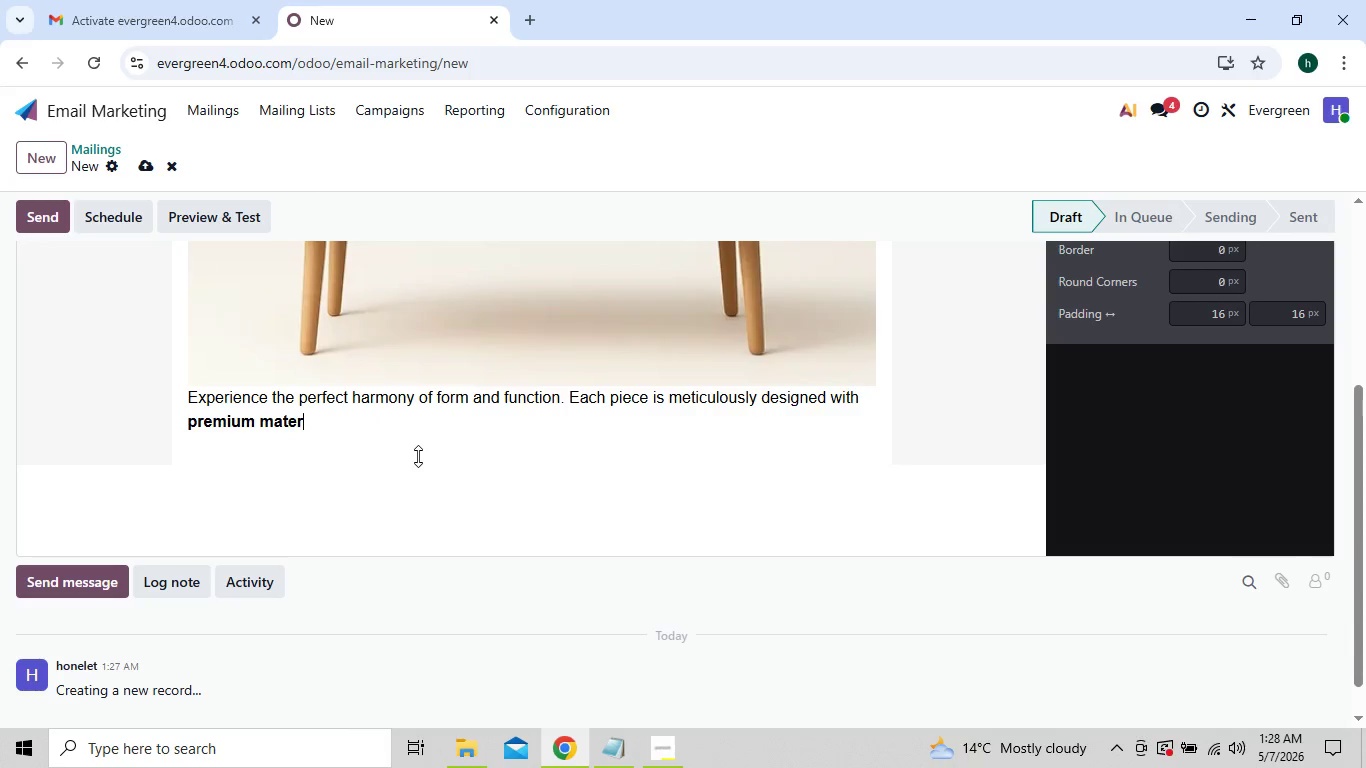 
key(Backspace)
 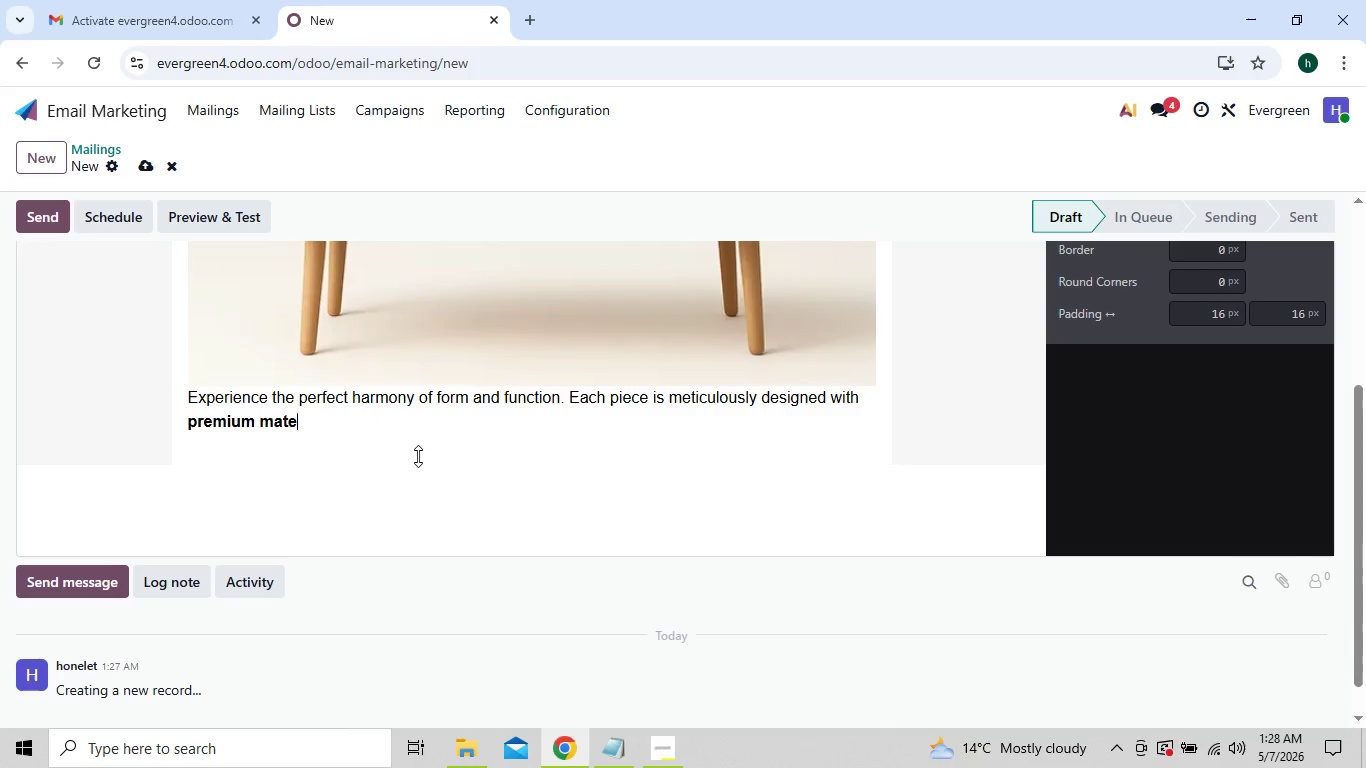 
key(Backspace)
 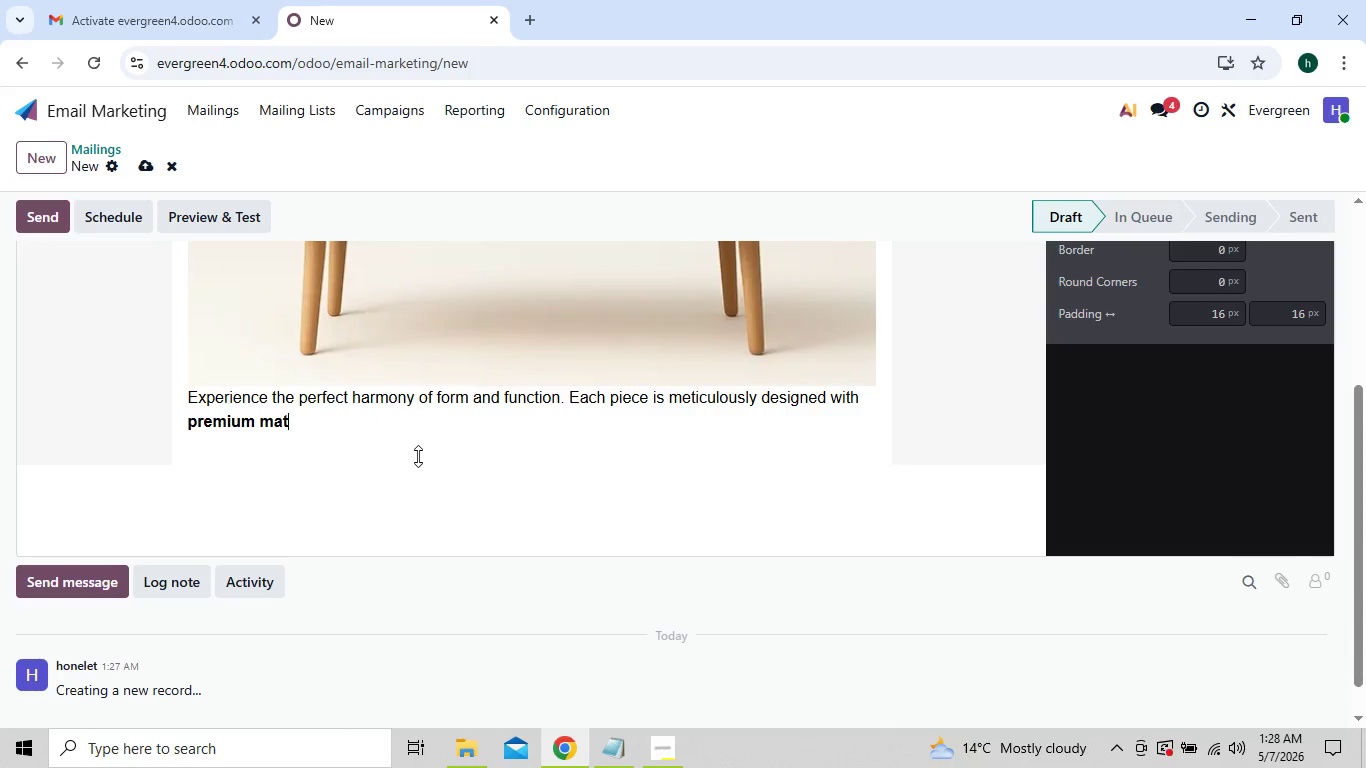 
key(Backspace)
 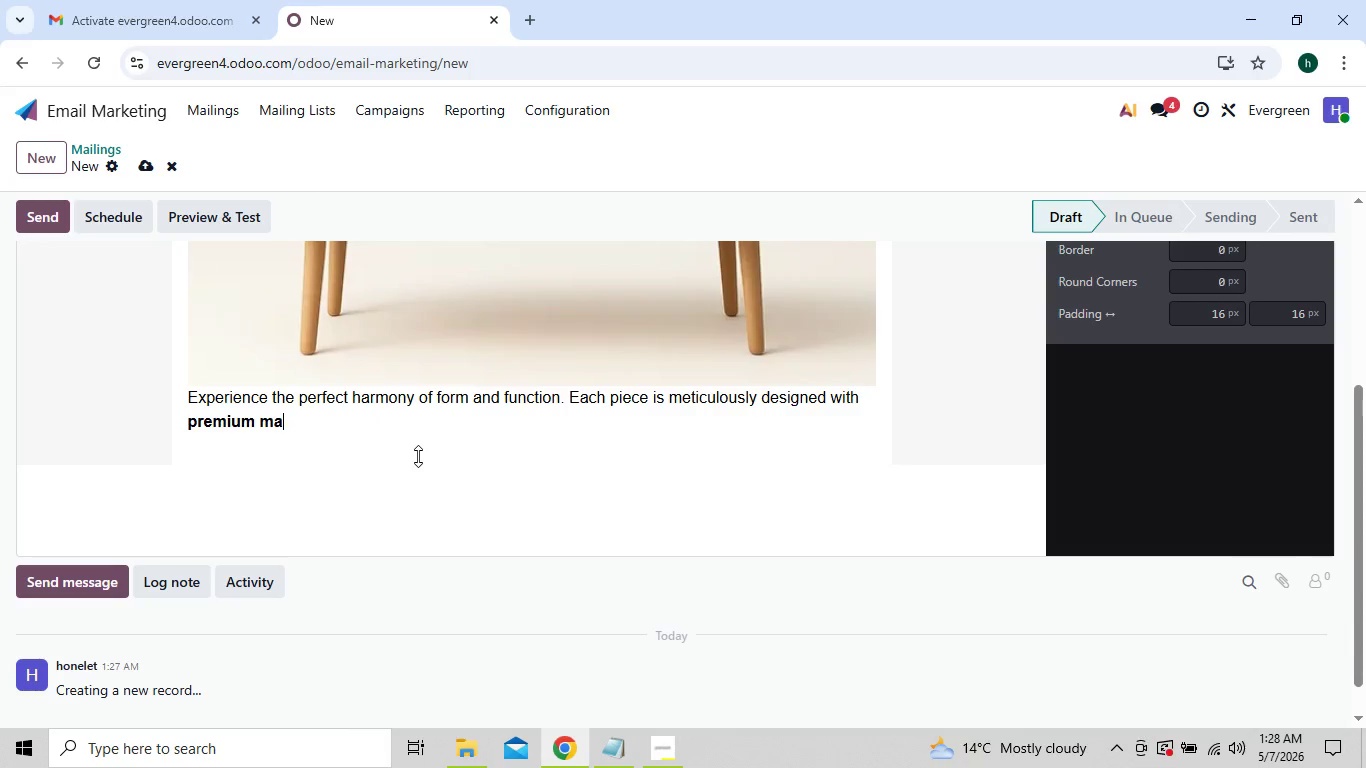 
key(Backspace)
 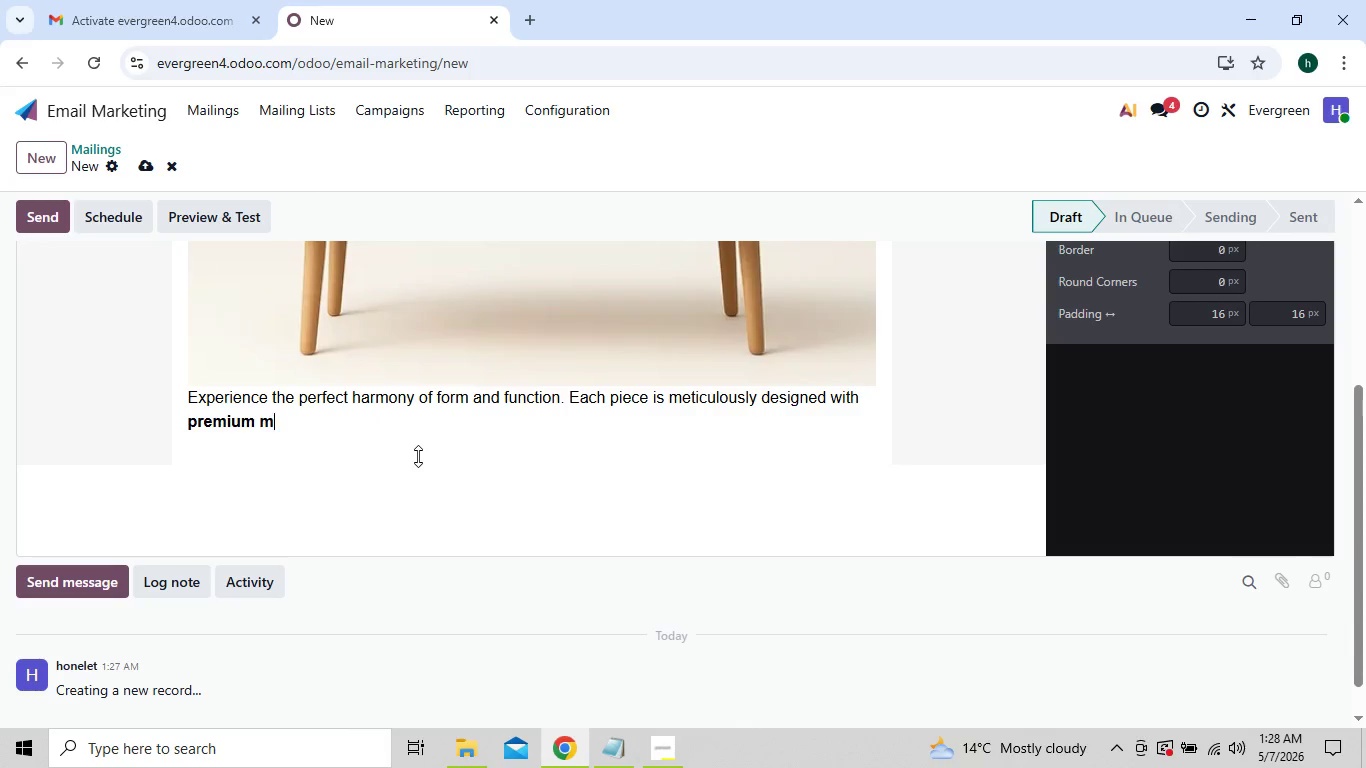 
key(Backspace)
 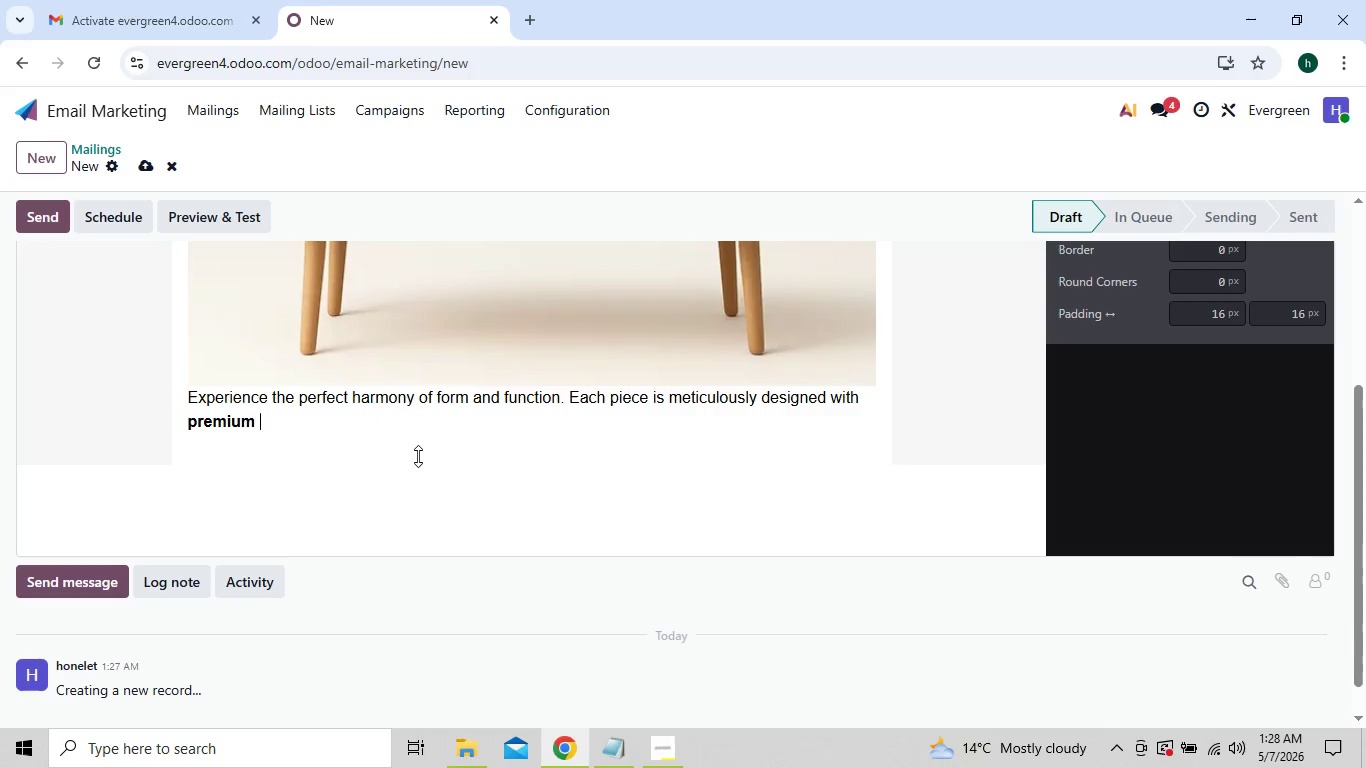 
key(Backspace)
 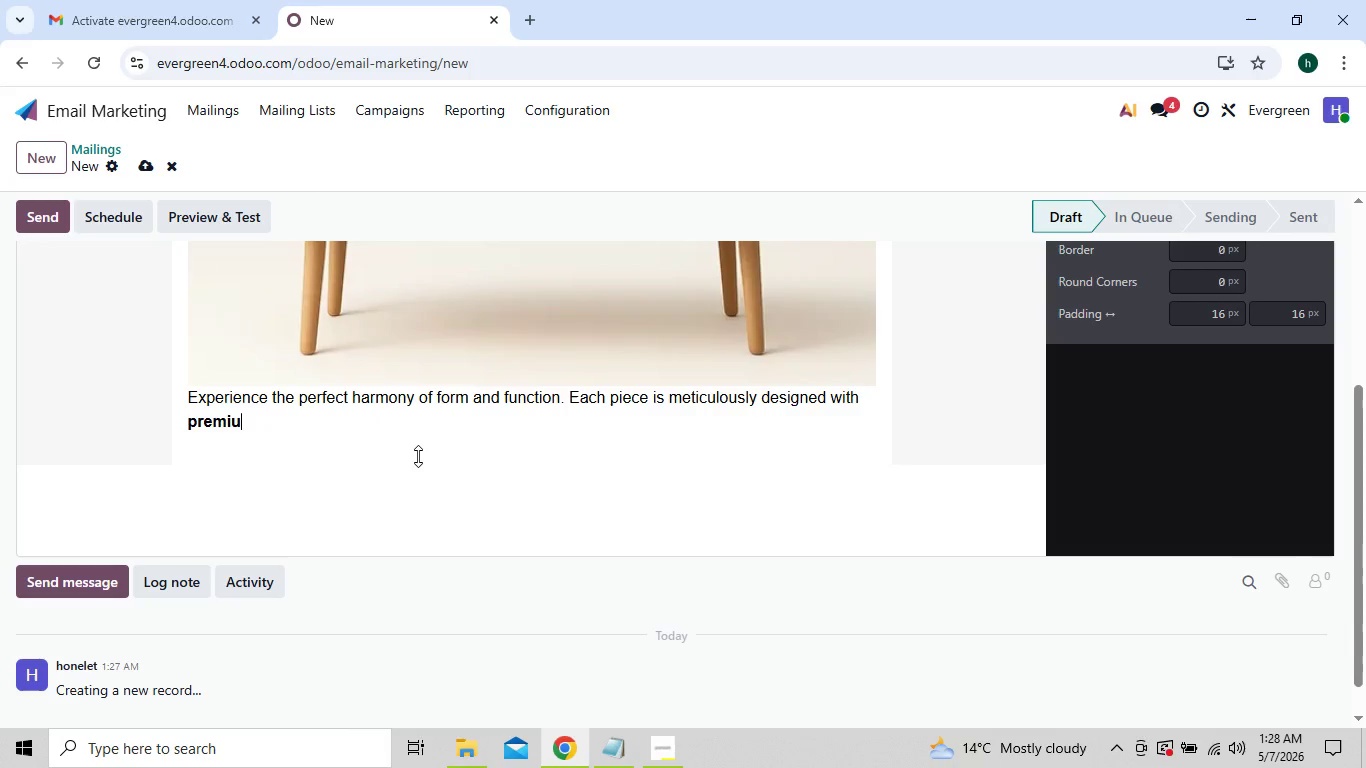 
key(Backspace)
 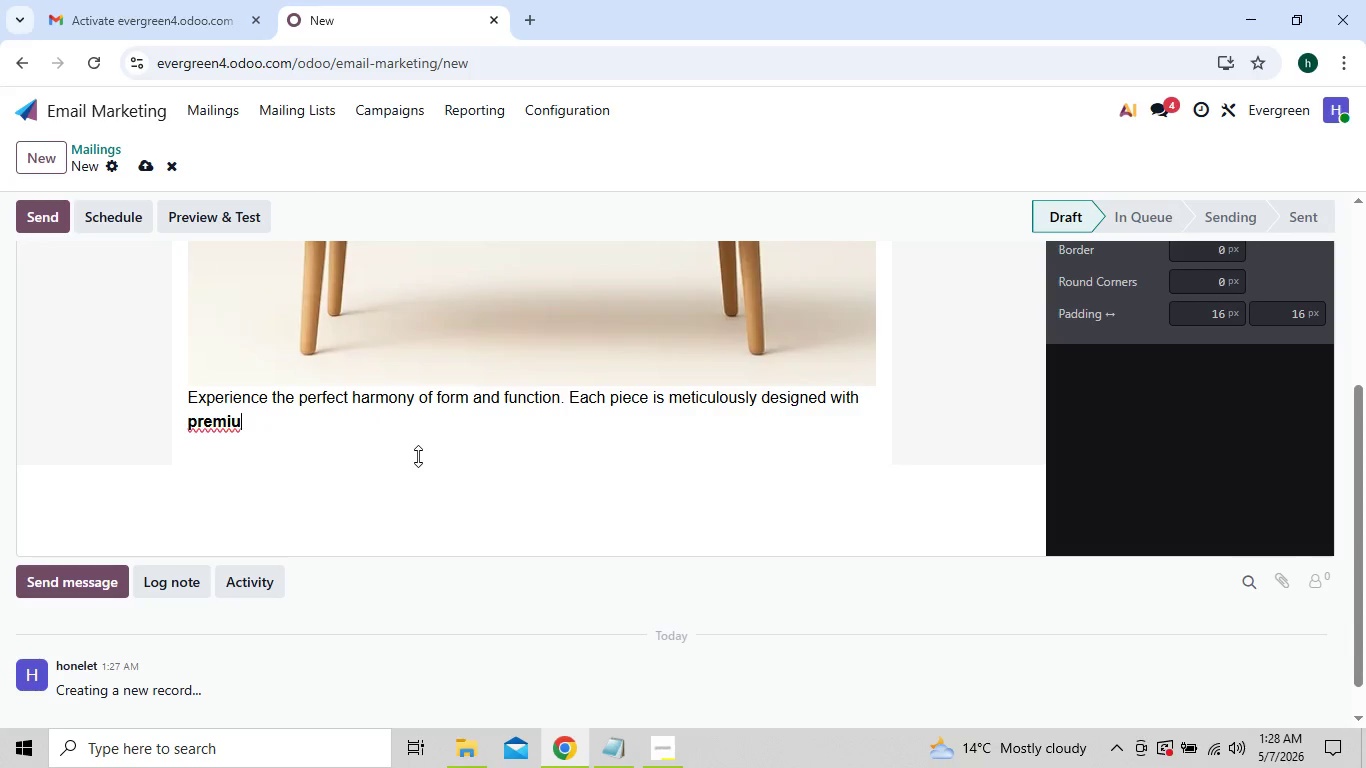 
key(Backspace)
 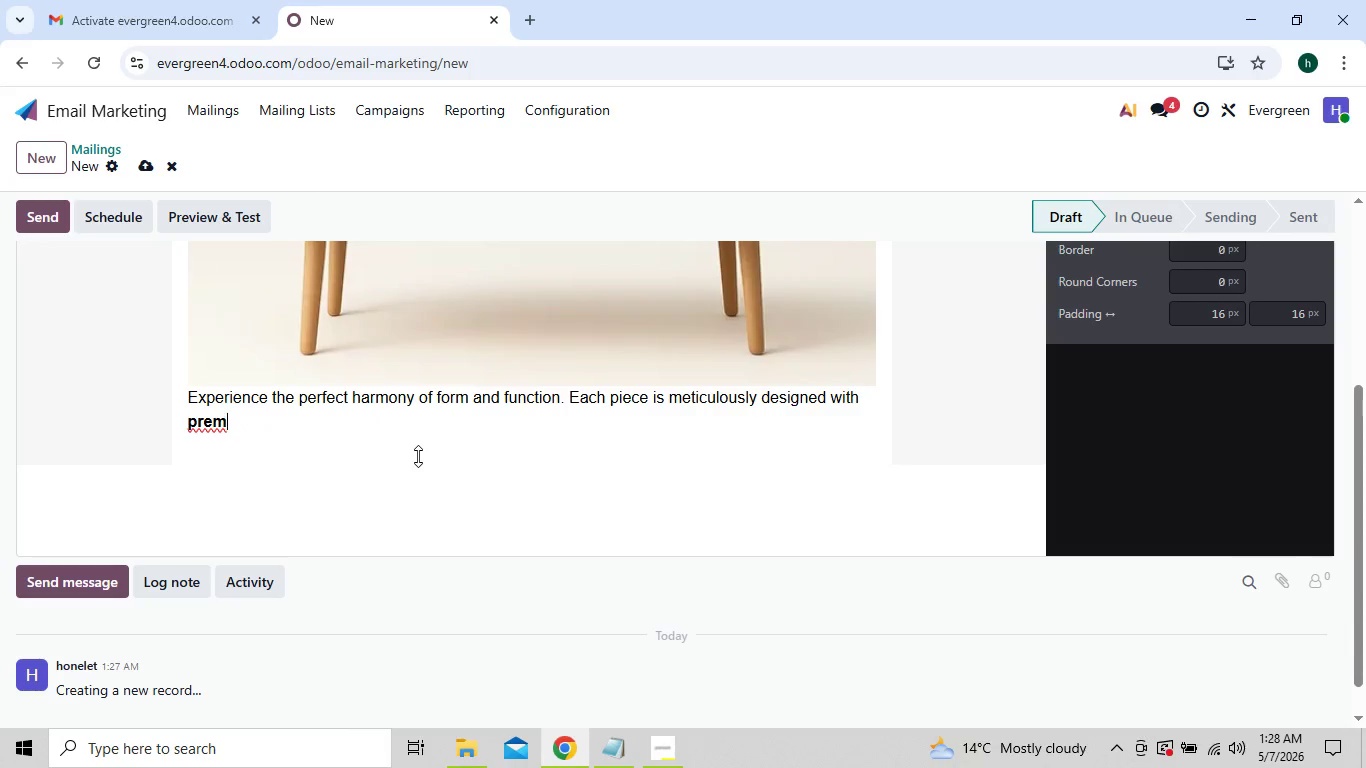 
key(Backspace)
 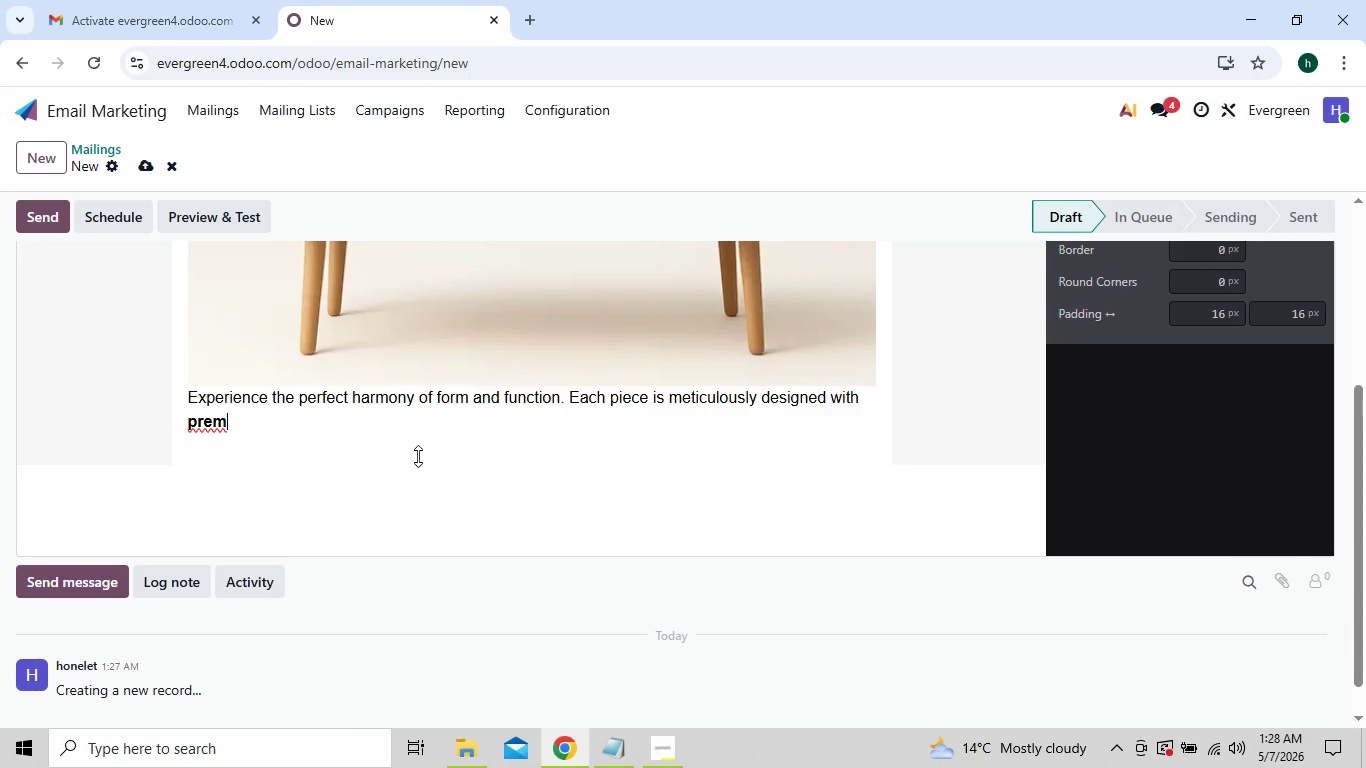 
key(Backspace)
 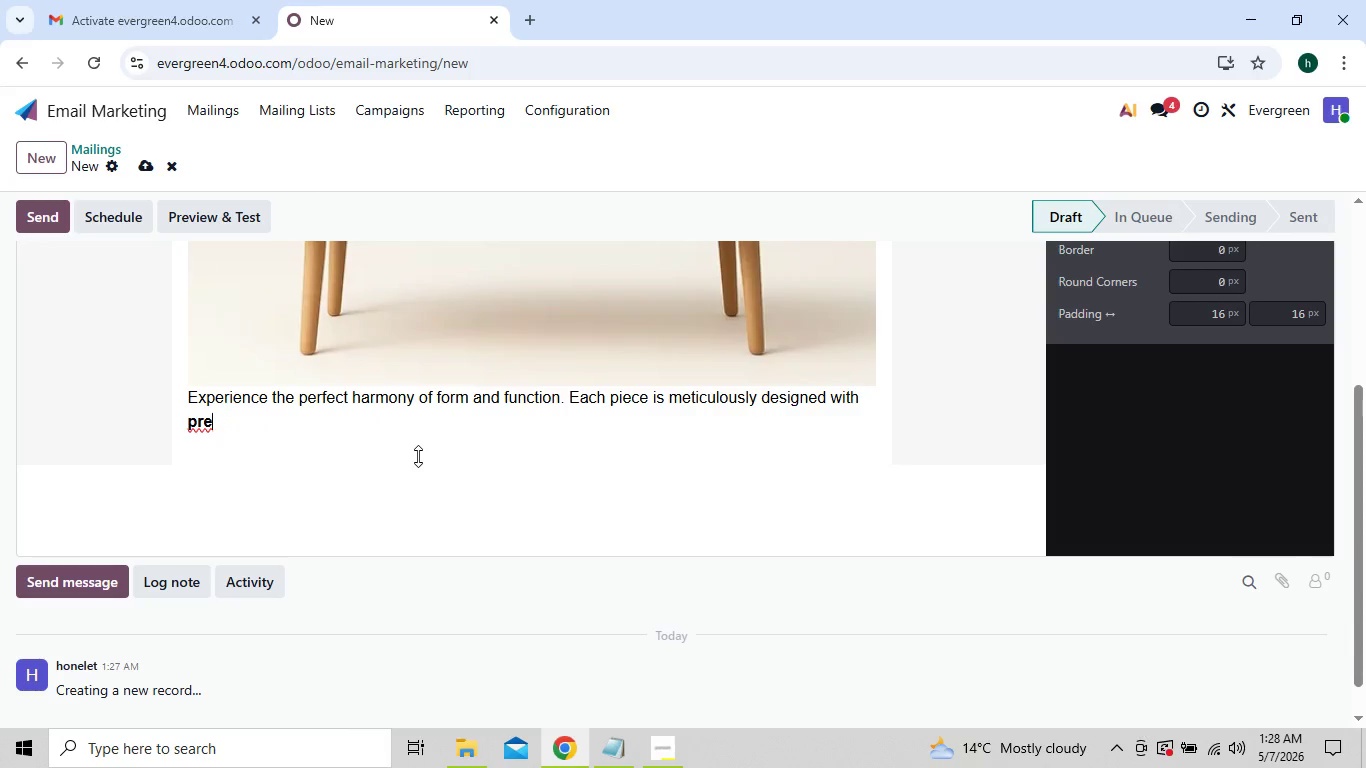 
key(Backspace)
 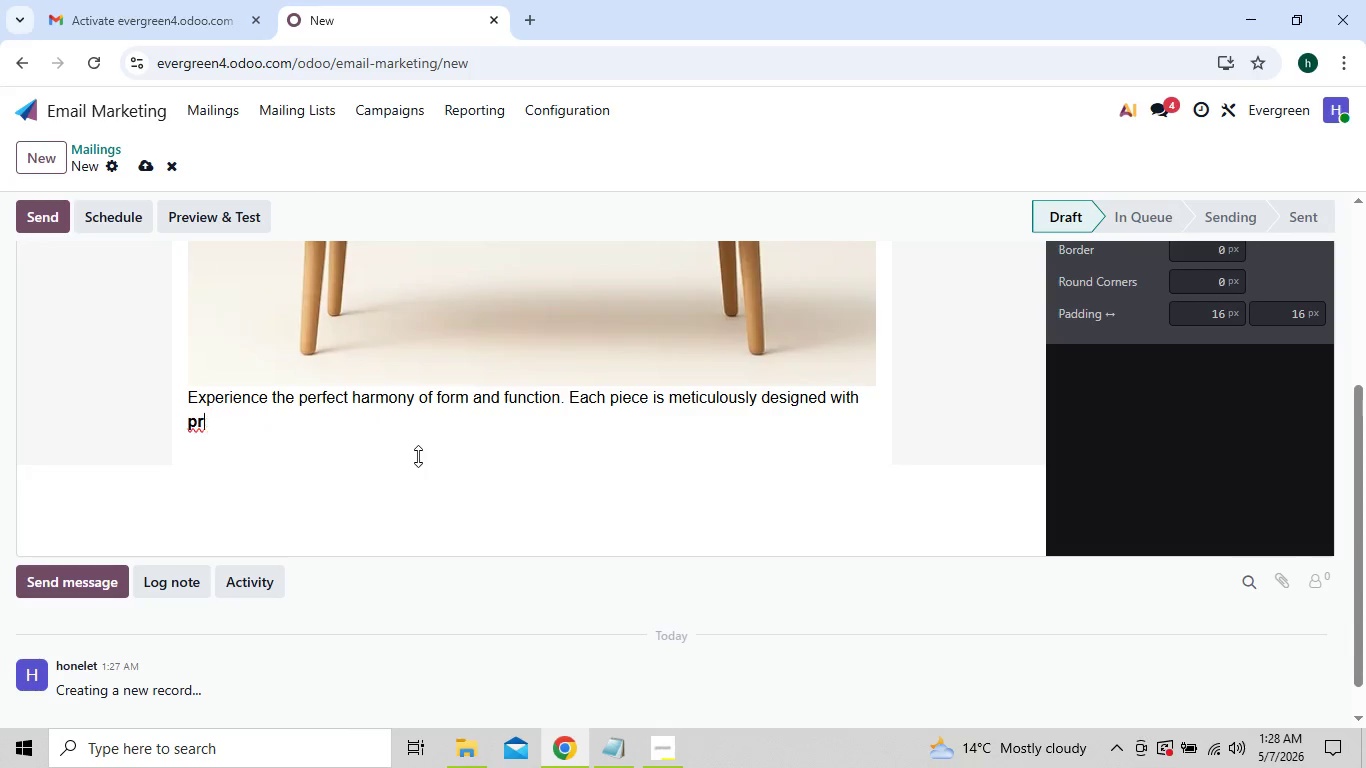 
key(Backspace)
 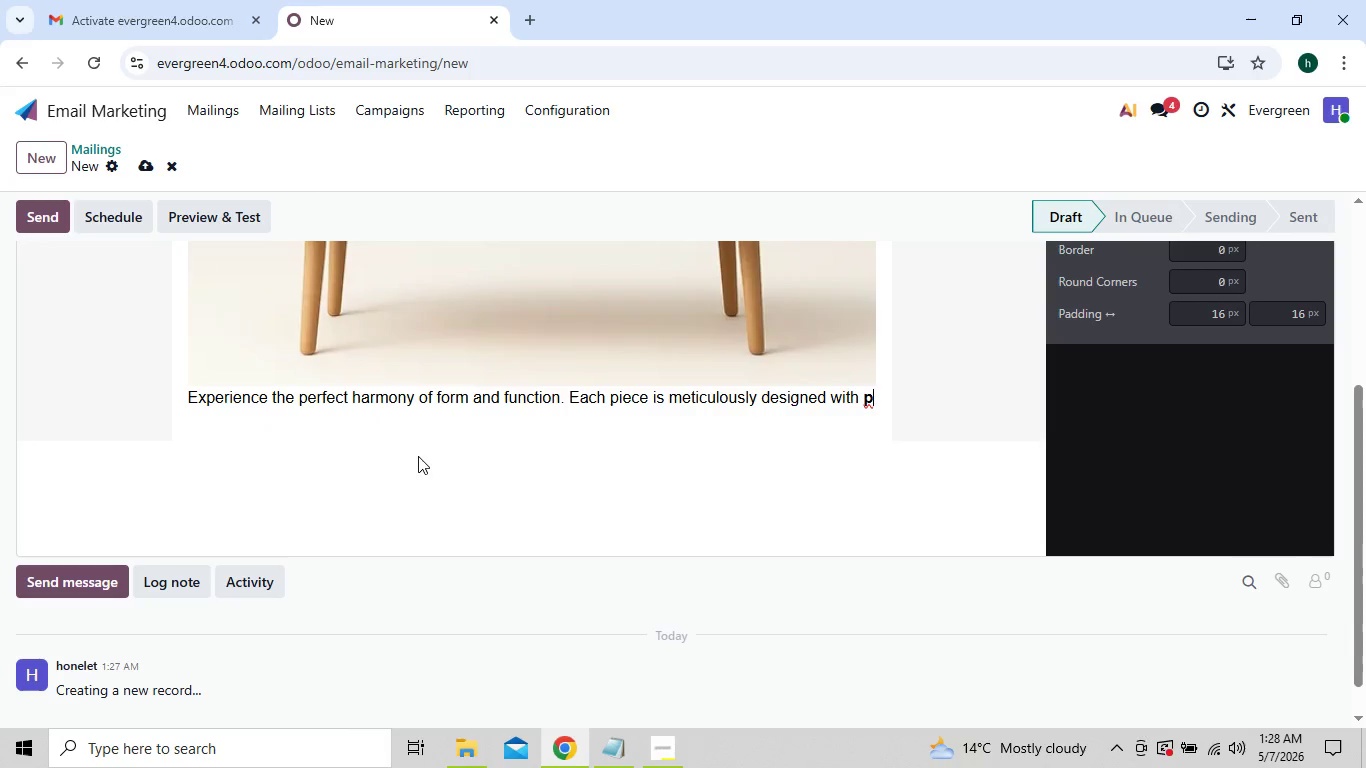 
key(Backspace)
 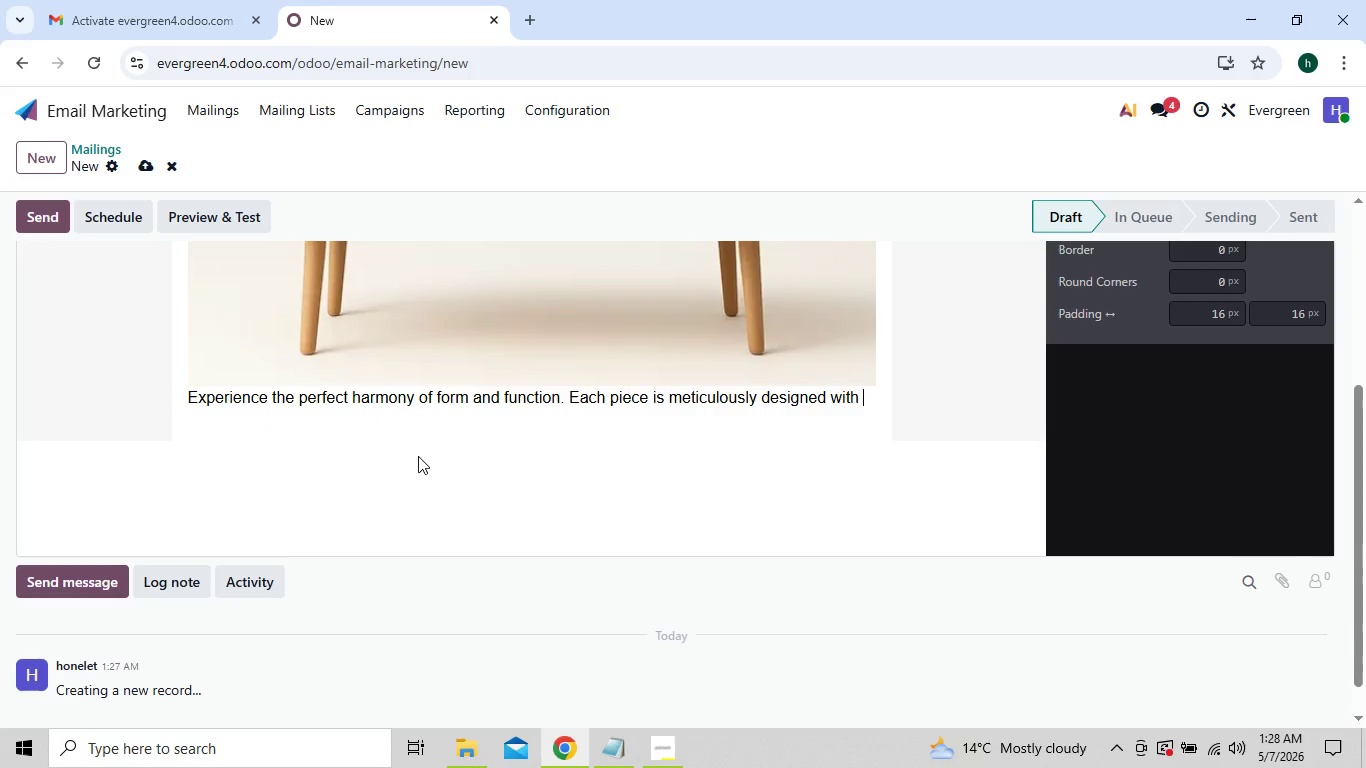 
key(Backspace)
 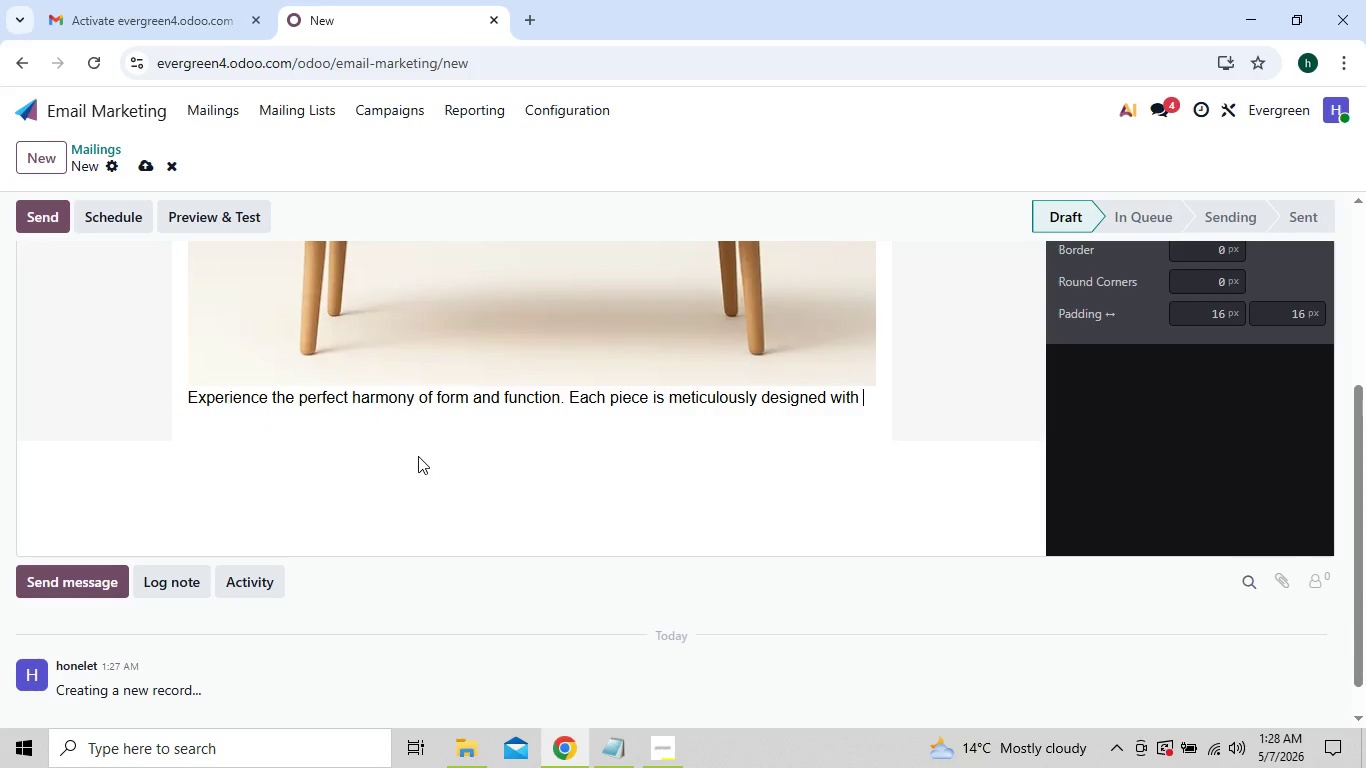 
key(Backspace)
 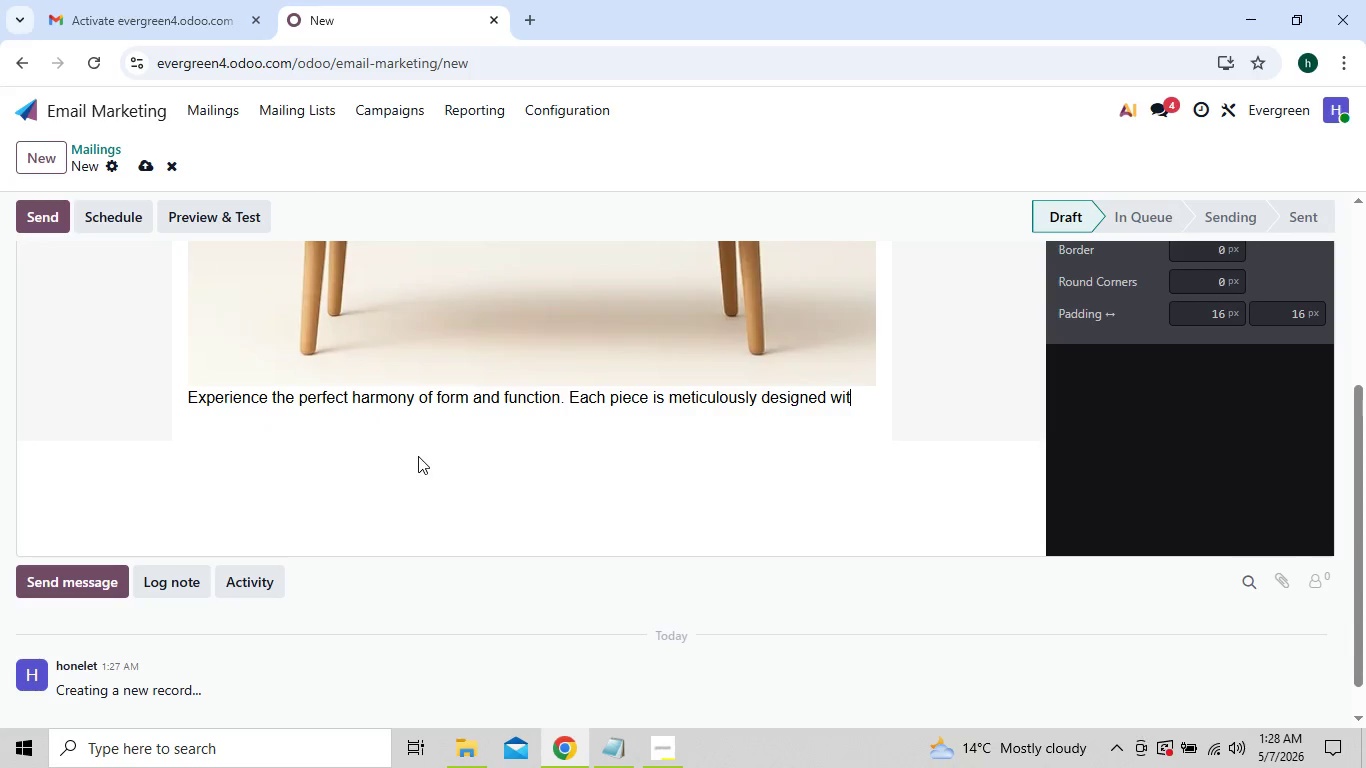 
key(Backspace)
 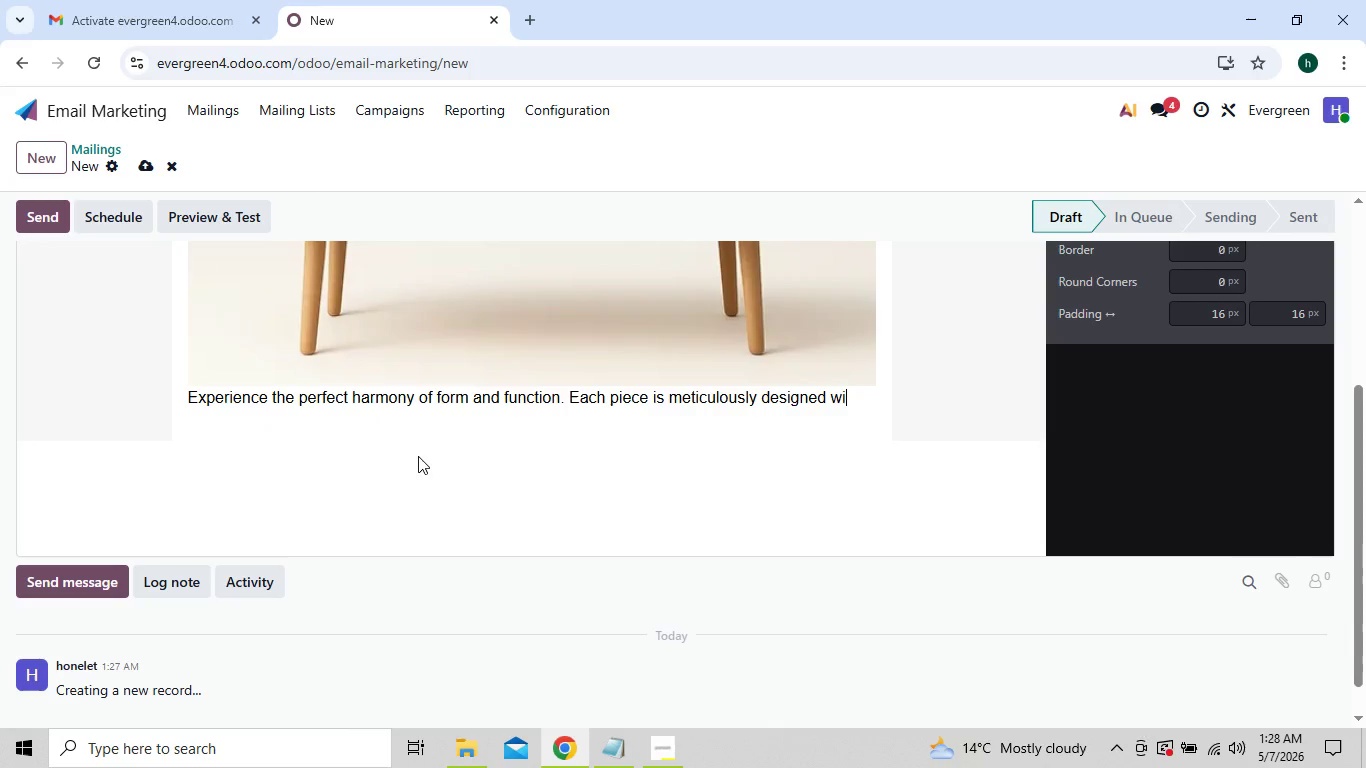 
hold_key(key=Backspace, duration=1.5)
 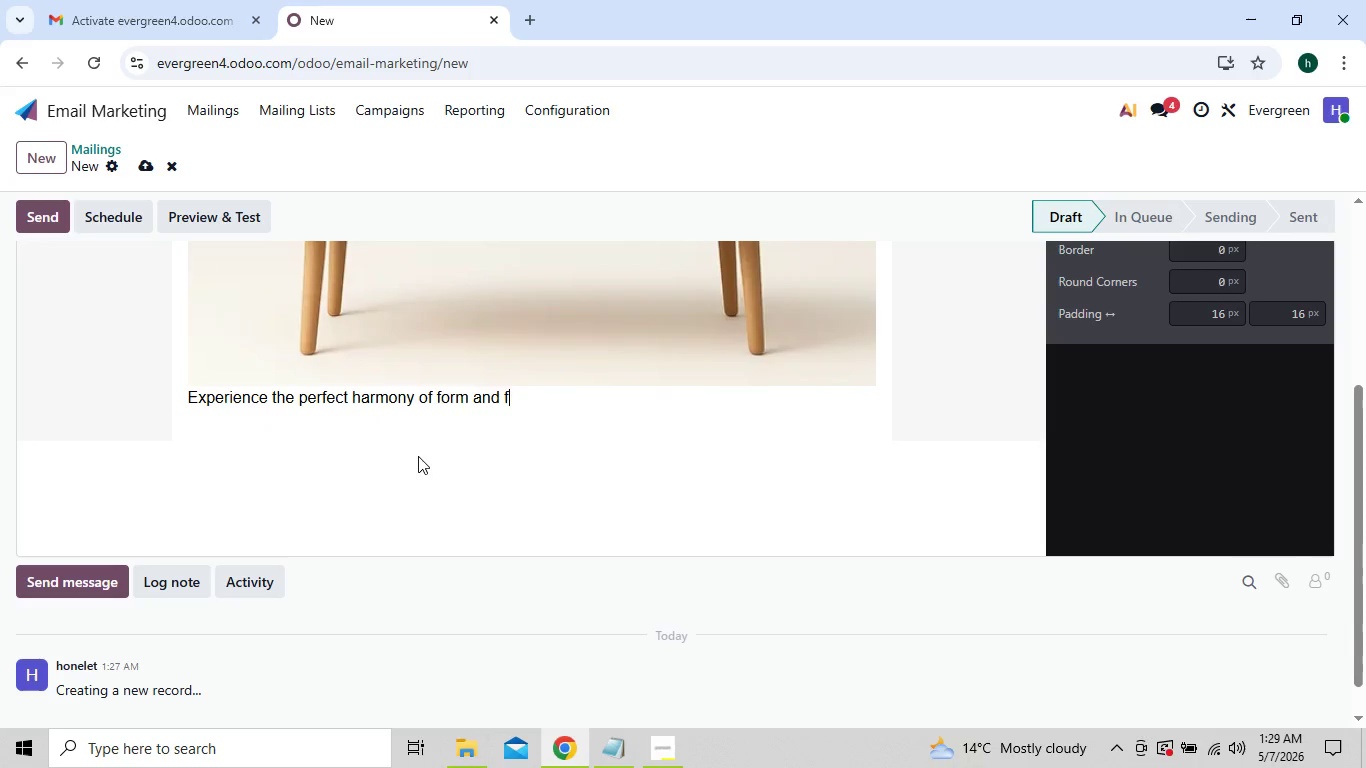 
hold_key(key=Backspace, duration=0.33)
 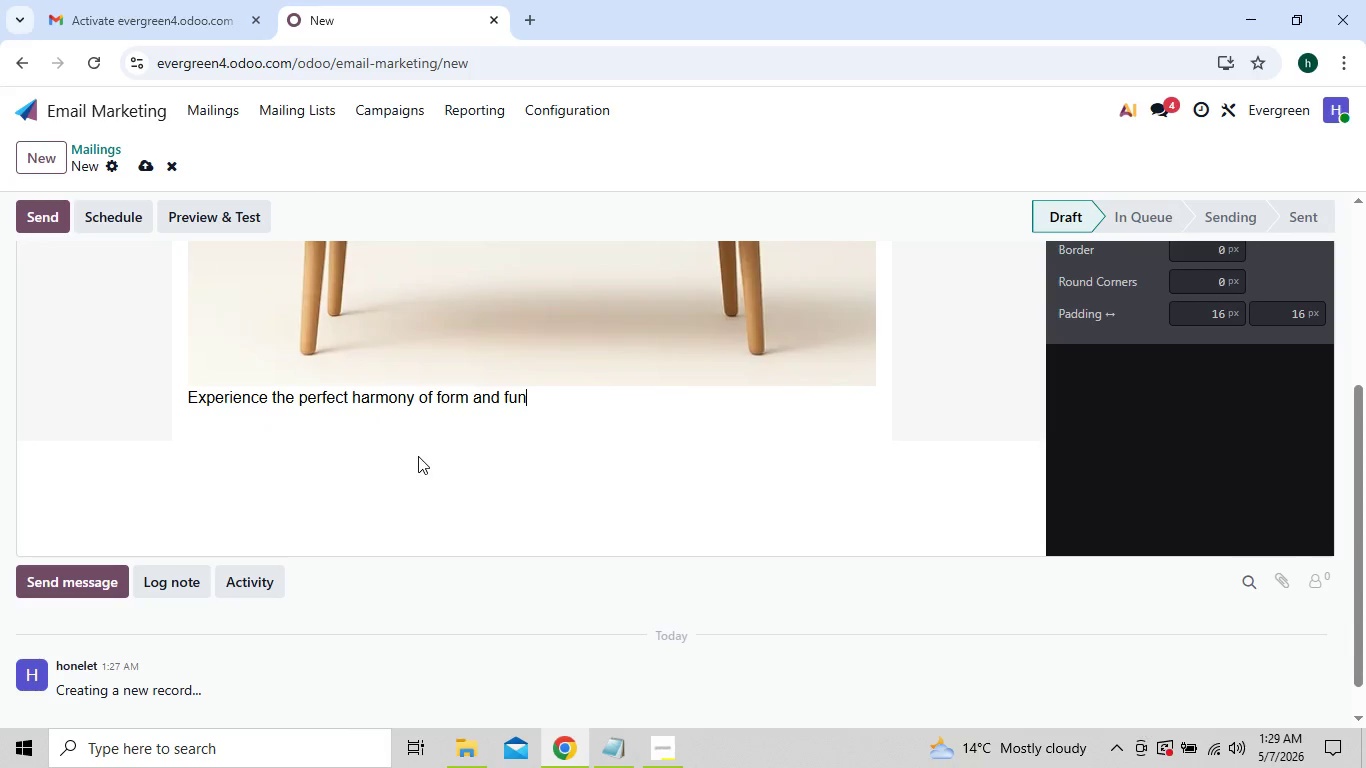 
key(Backspace)
 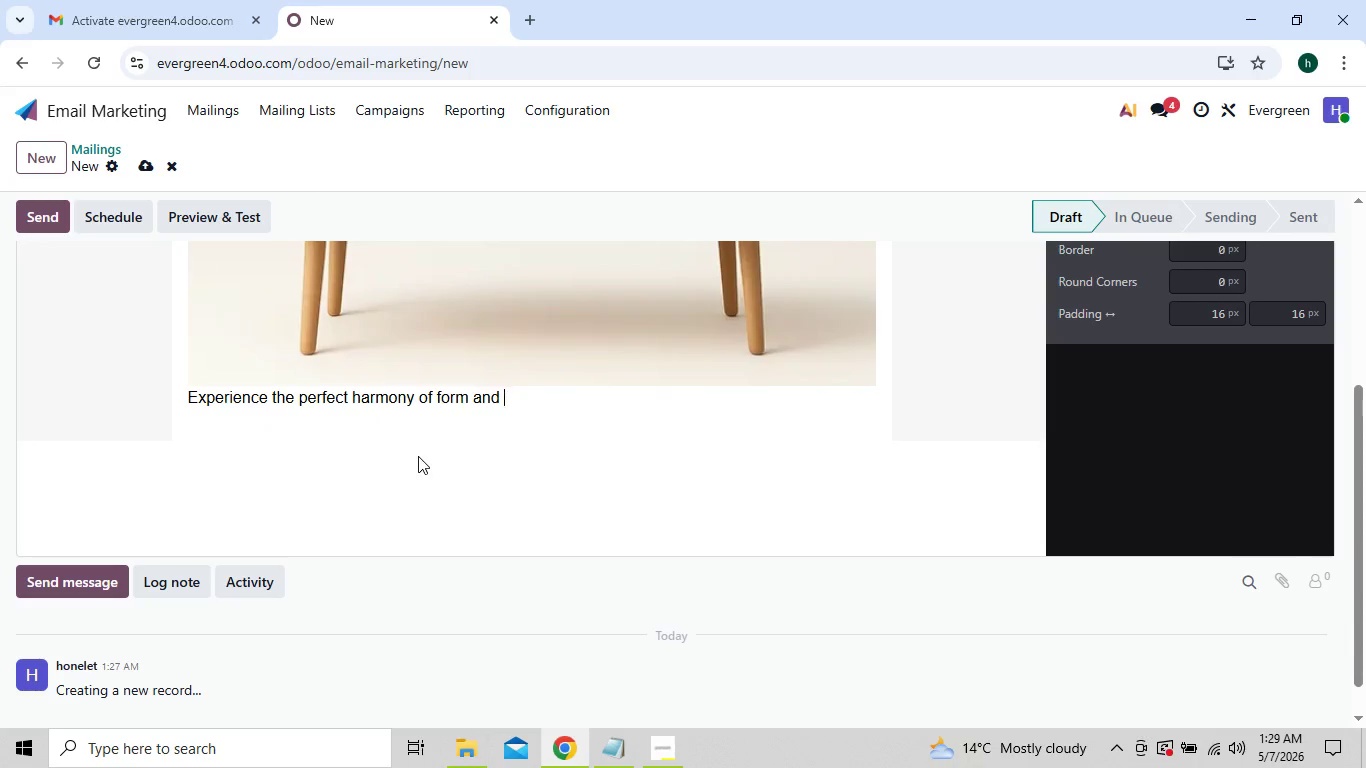 
key(Backspace)
 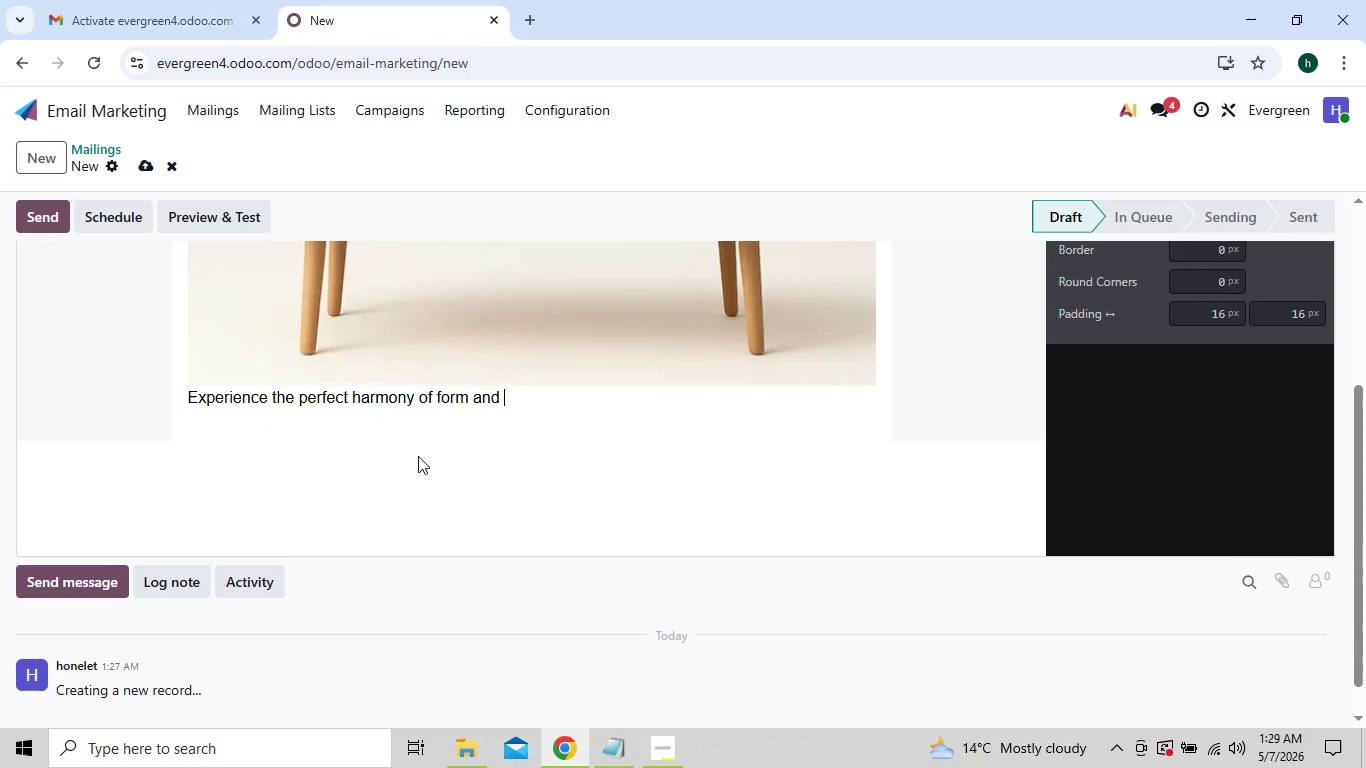 
key(Backspace)
 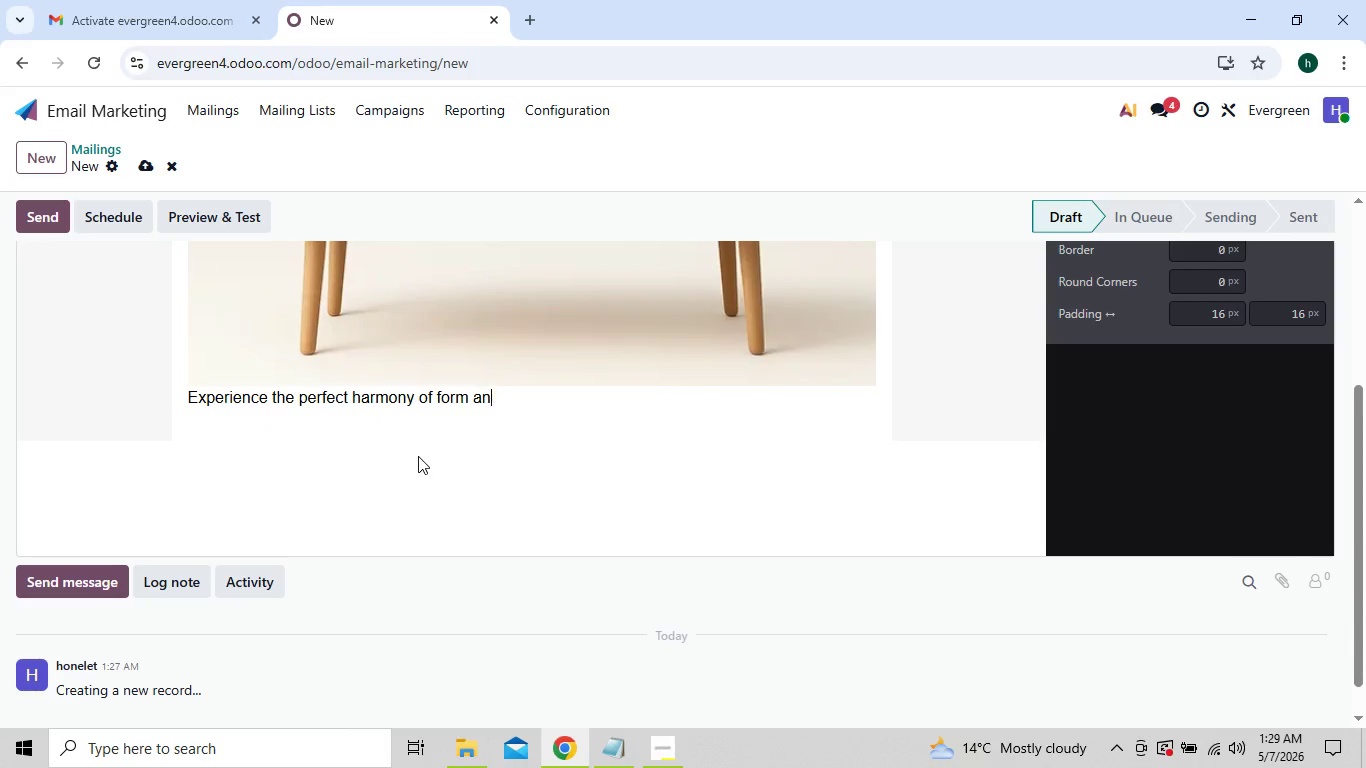 
key(Backspace)
 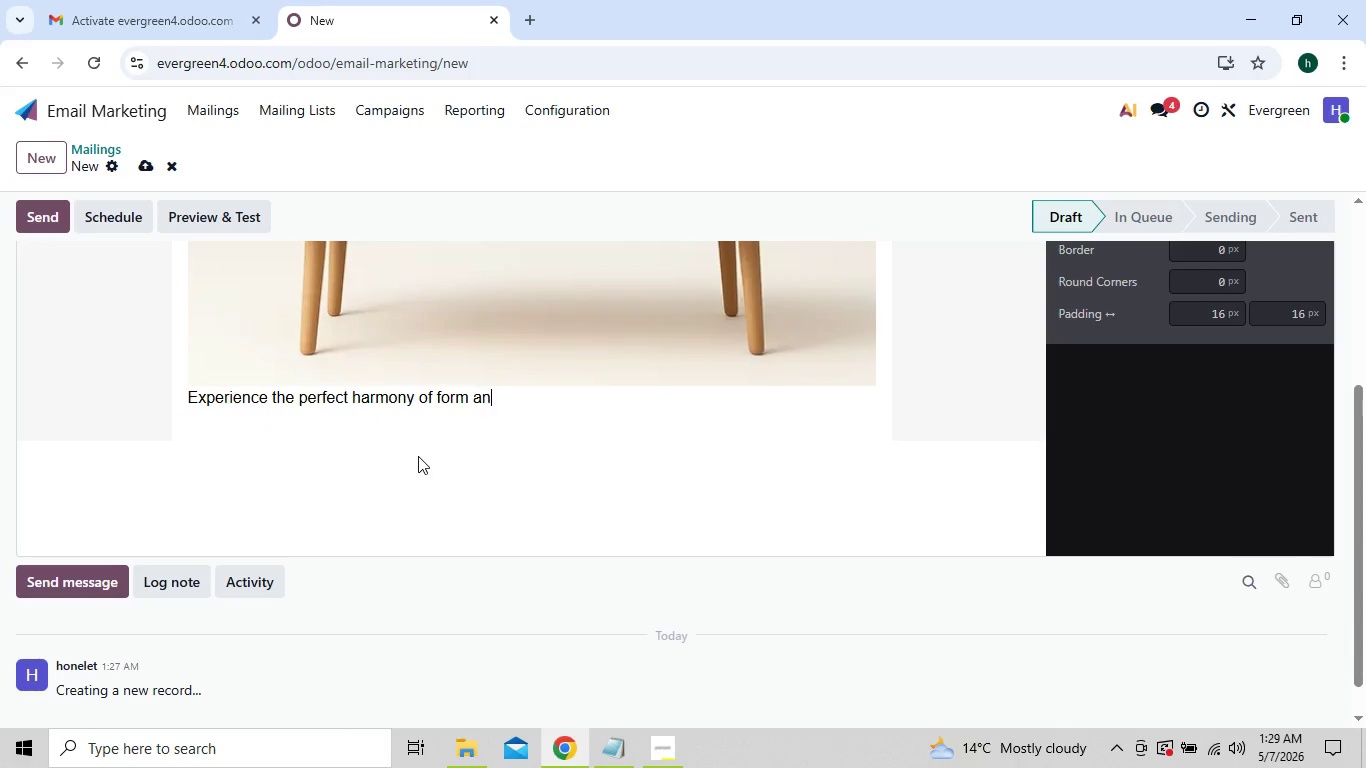 
key(Backspace)
 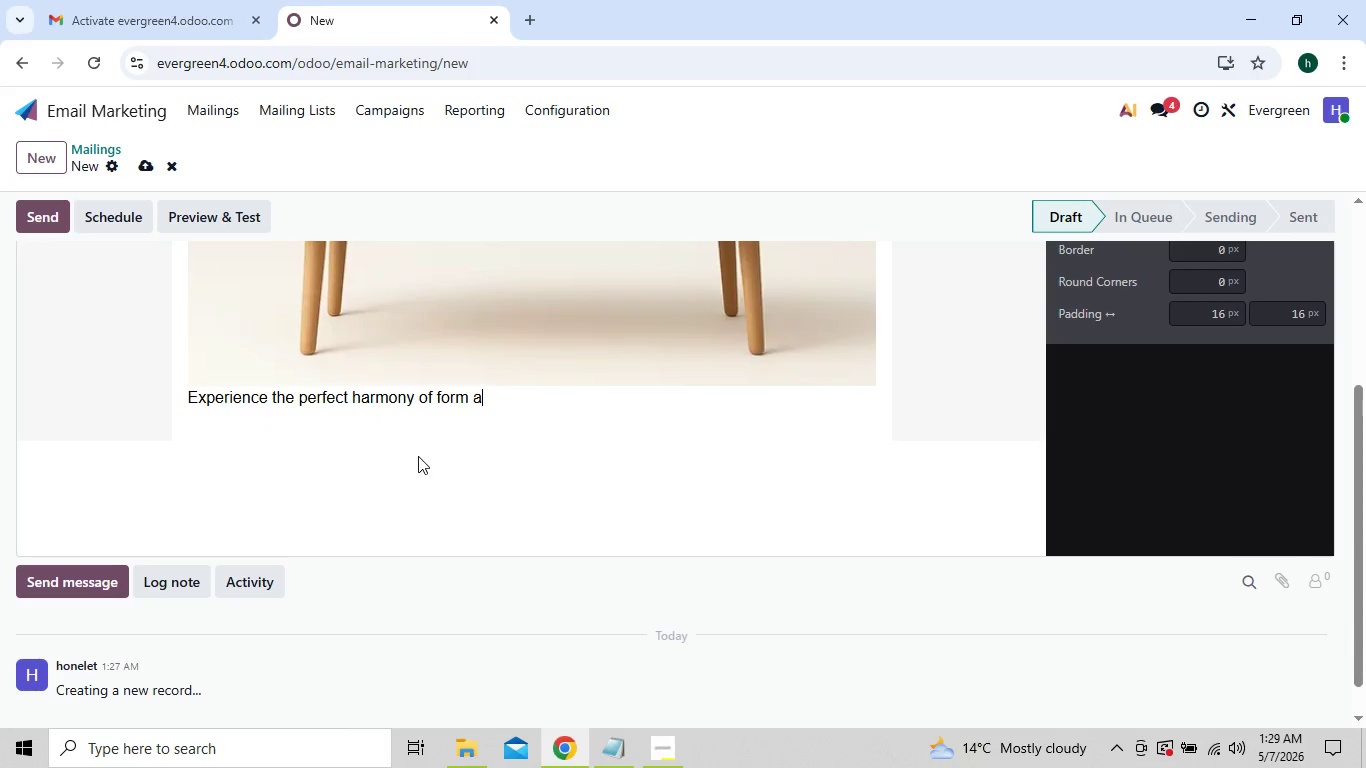 
key(Backspace)
 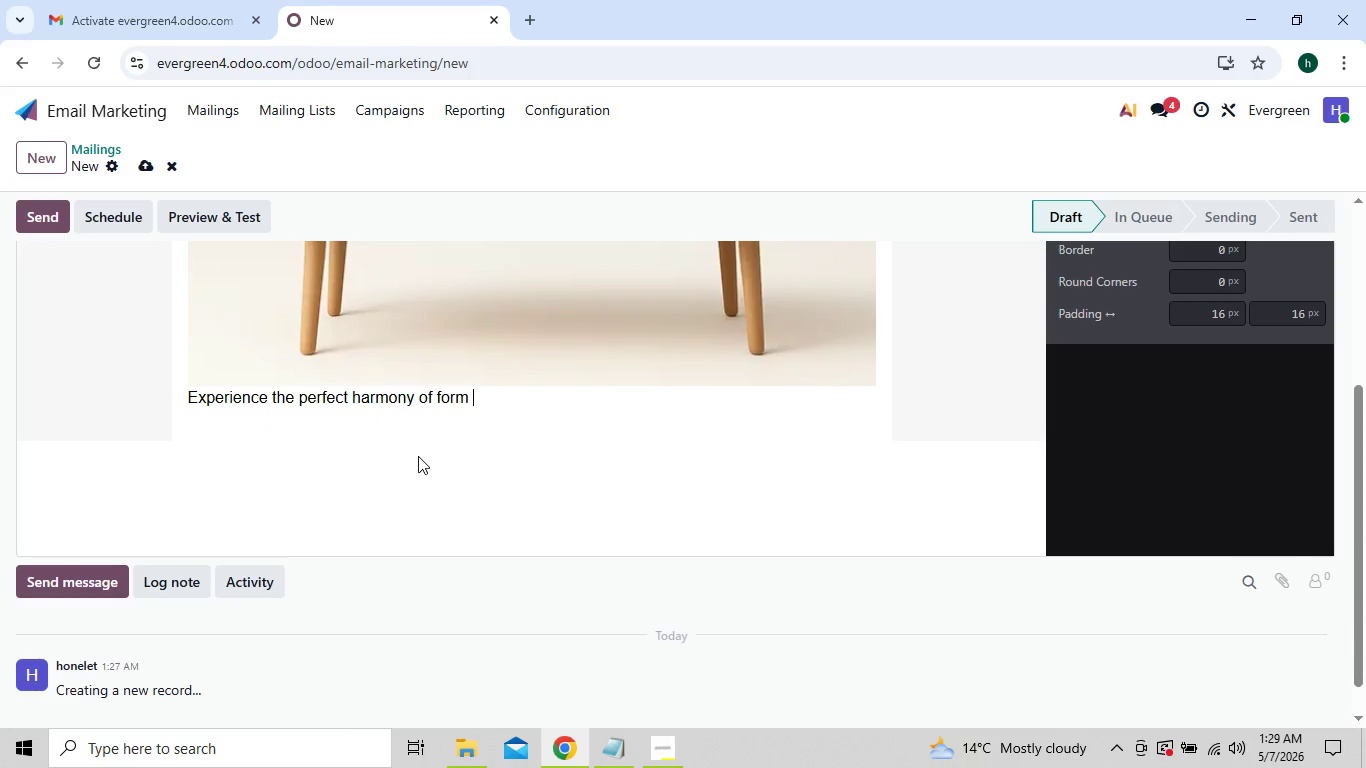 
key(Backspace)
 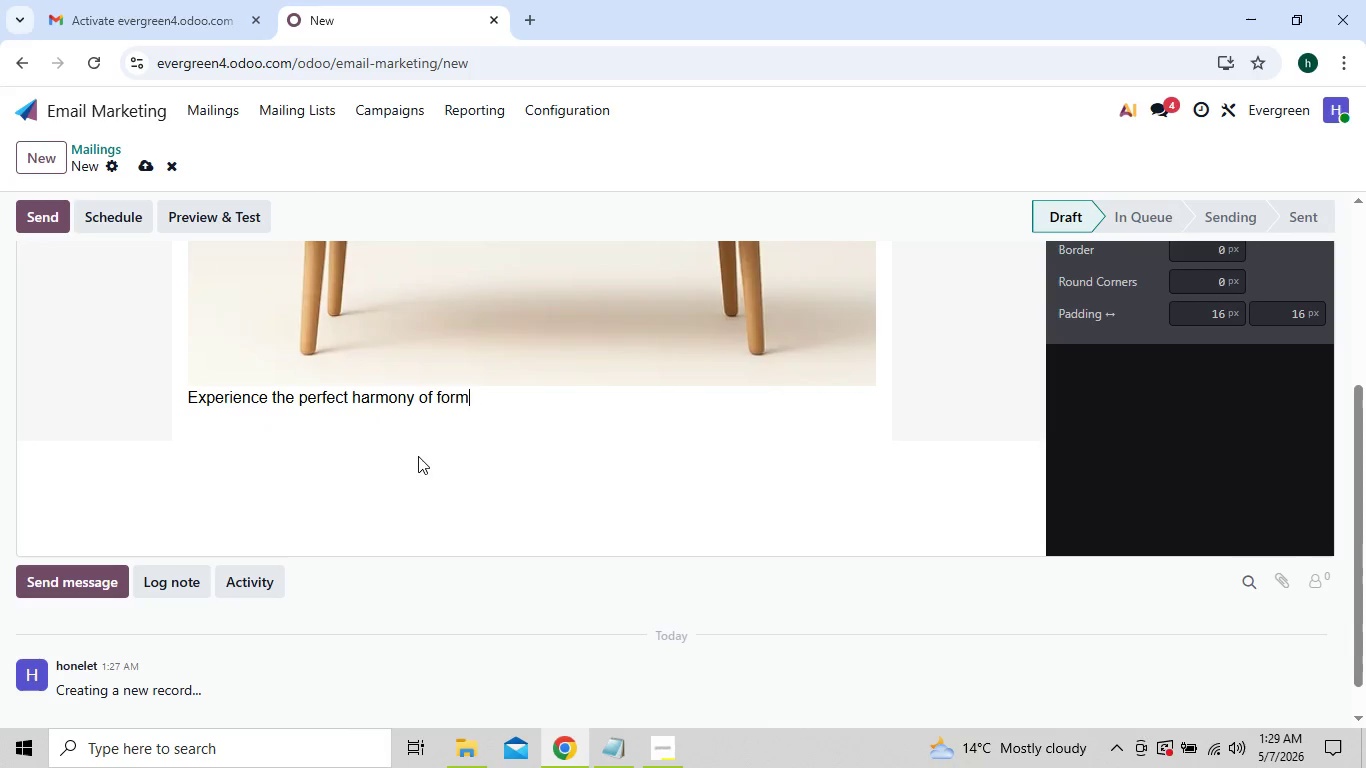 
key(Backspace)
 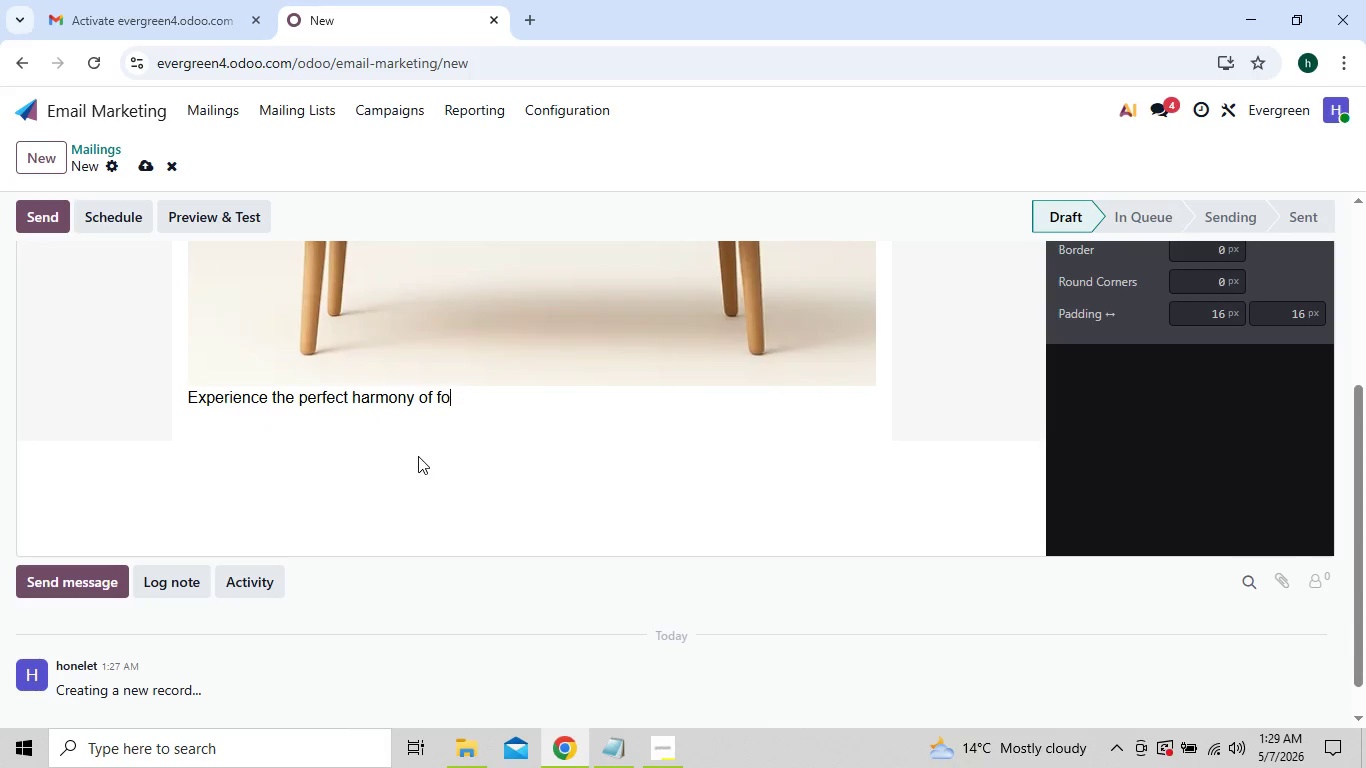 
hold_key(key=Backspace, duration=0.39)
 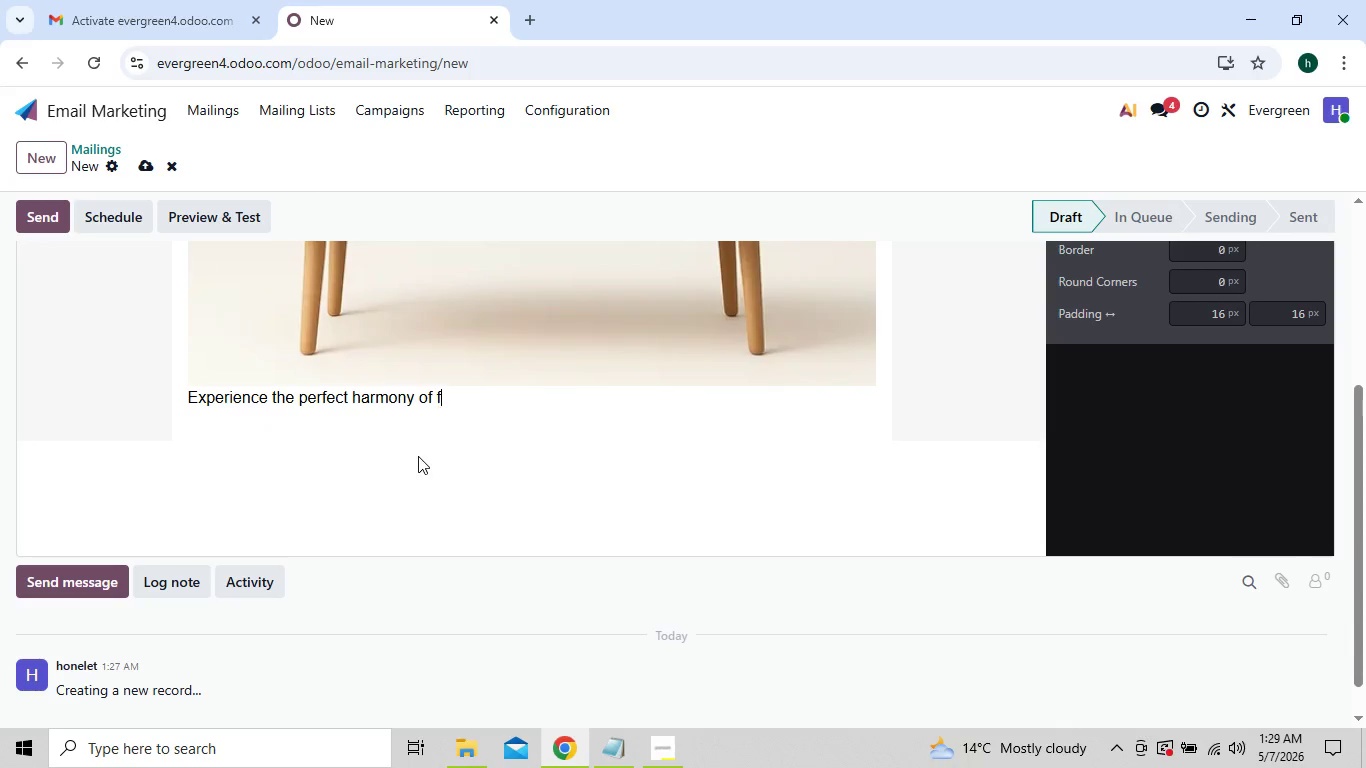 
key(Backspace)
 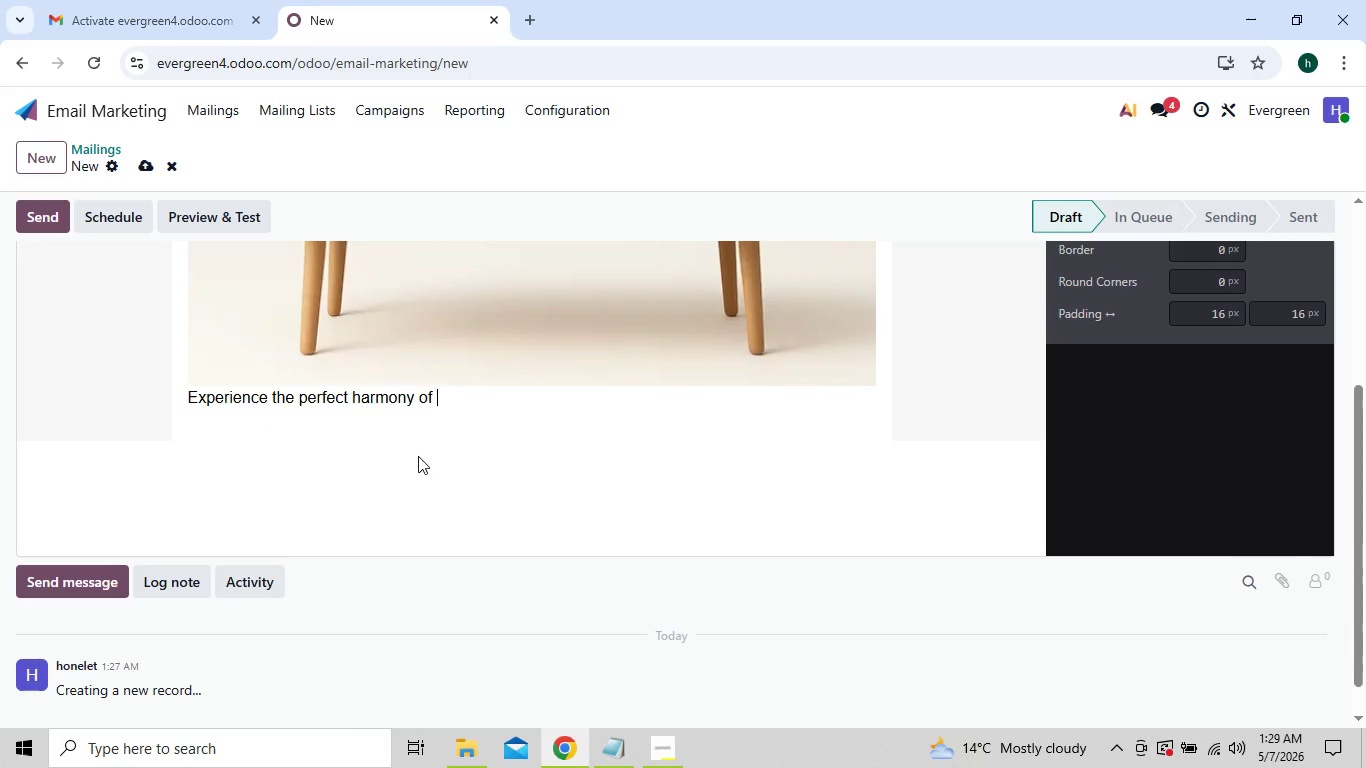 
key(Backspace)
 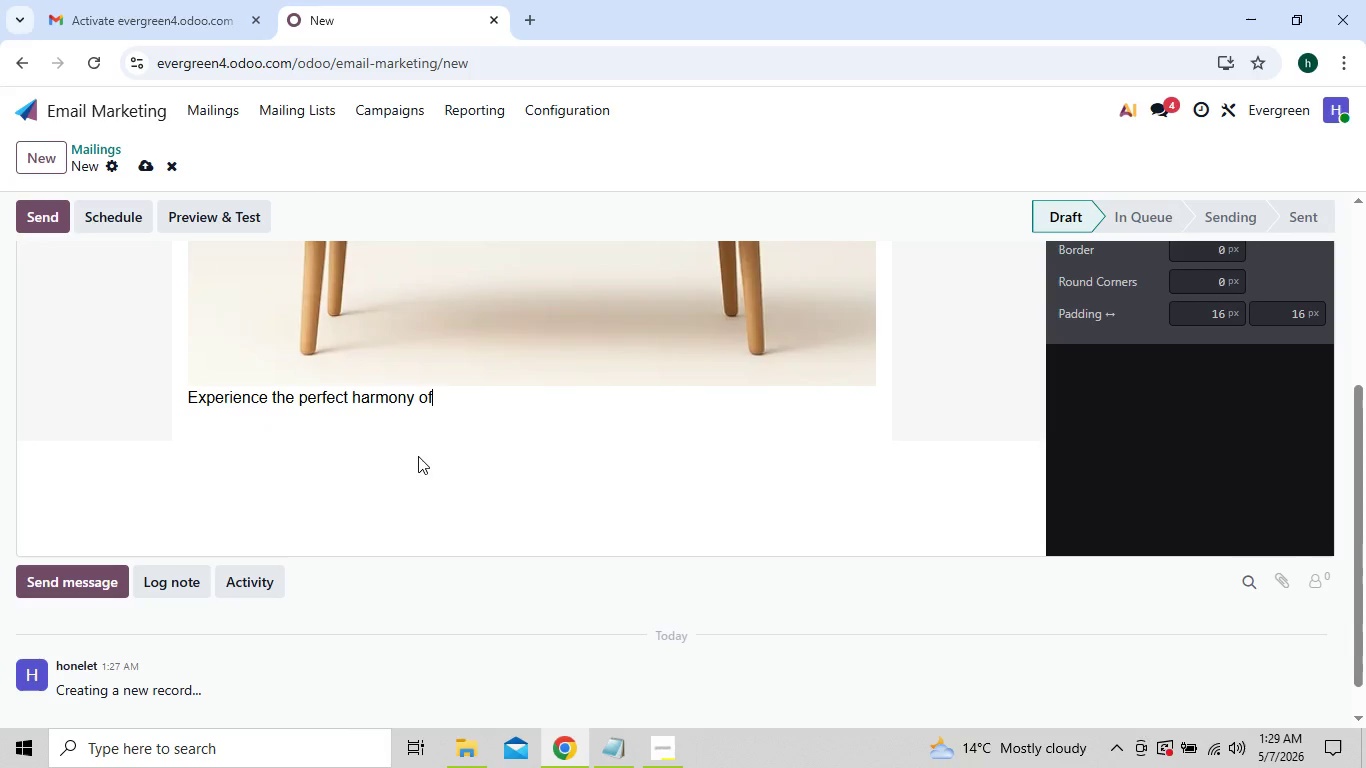 
key(Backspace)
 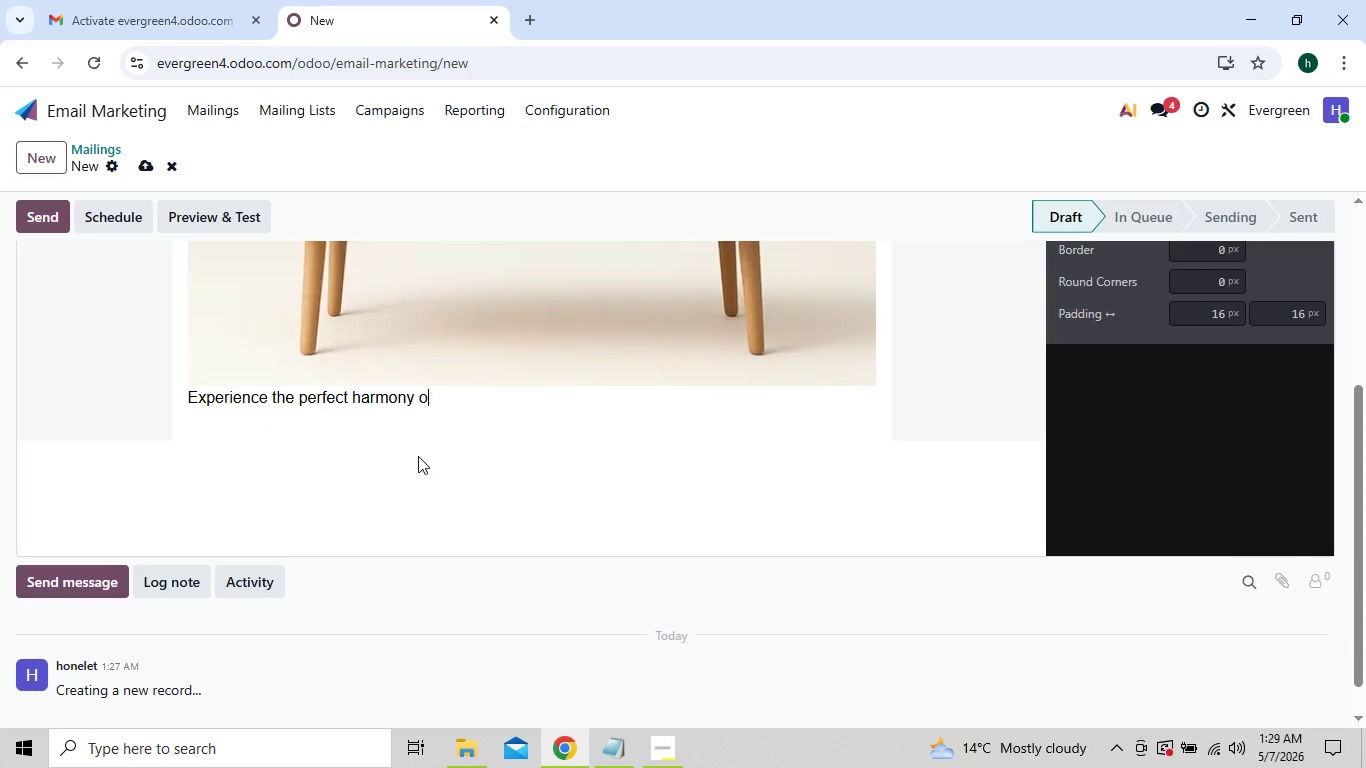 
key(Backspace)
 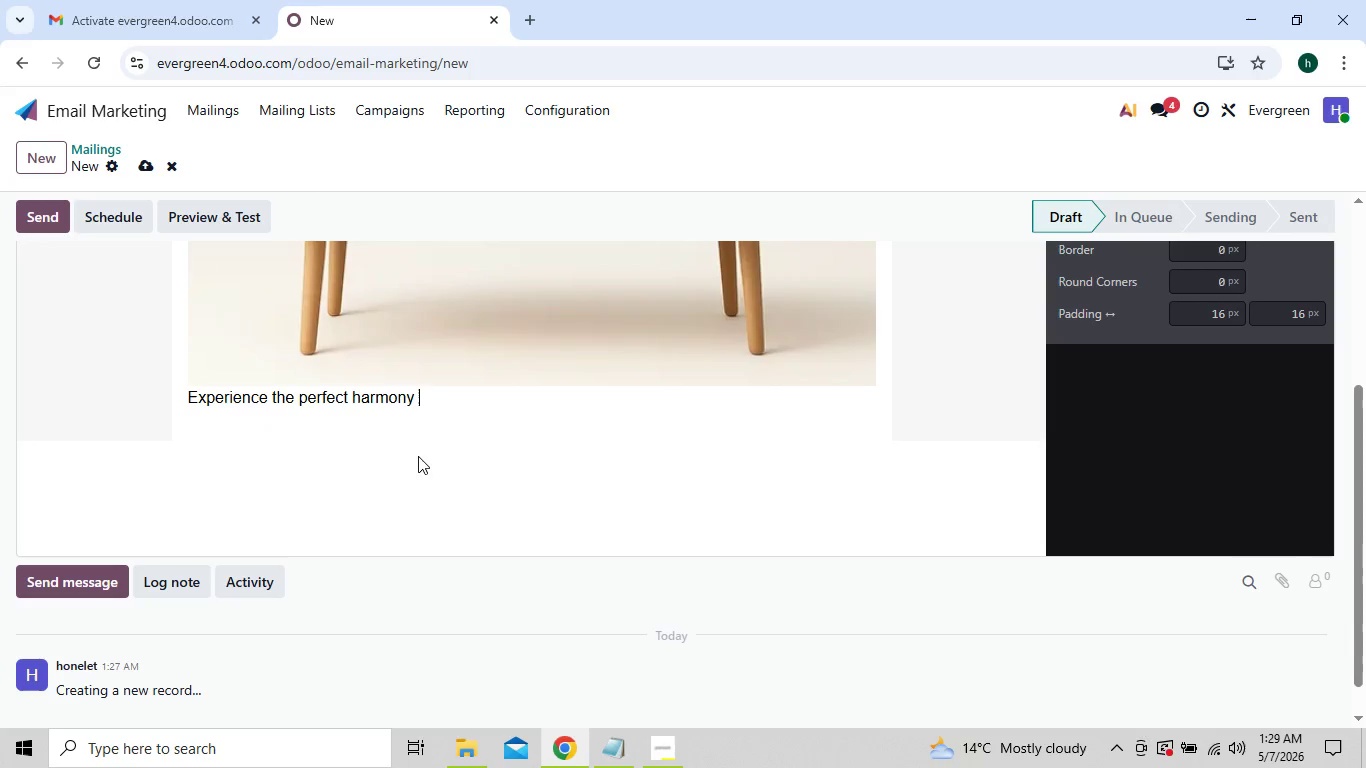 
key(Backspace)
 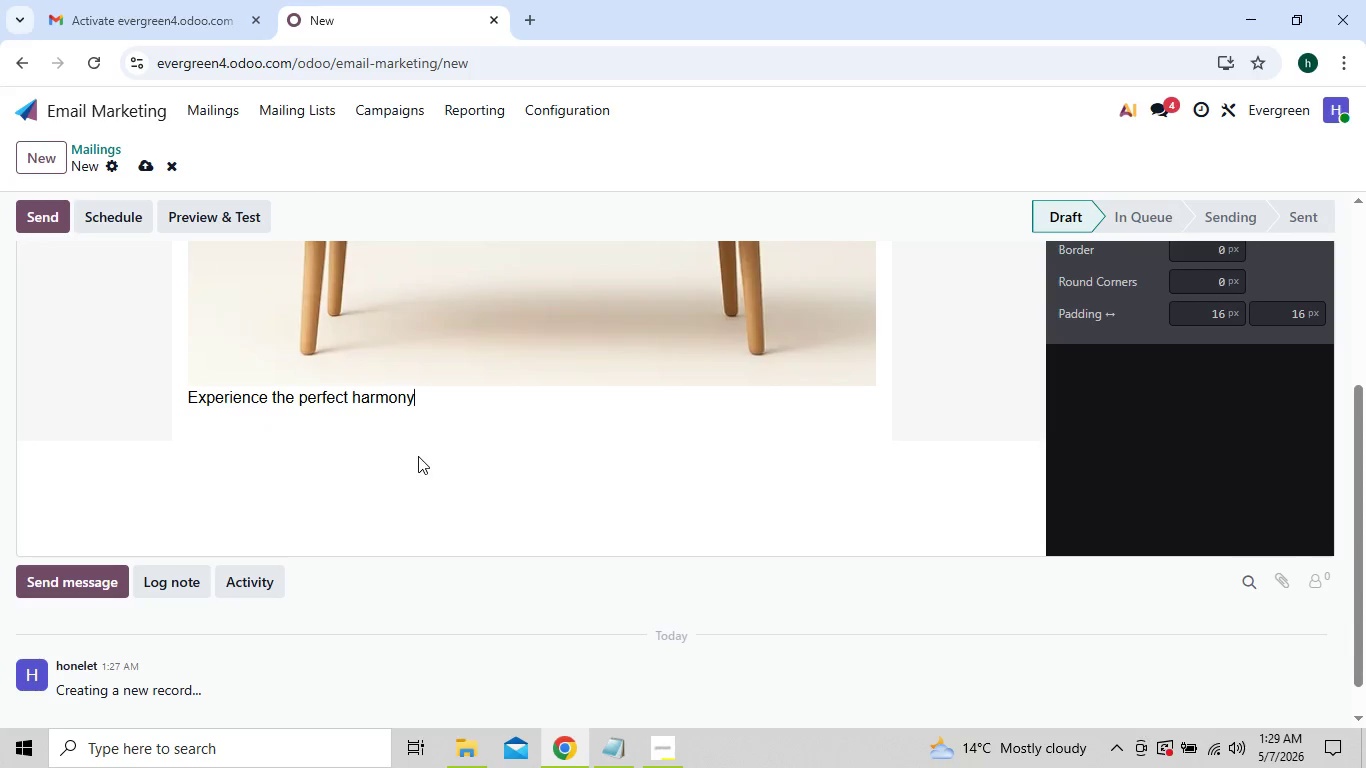 
key(Backspace)
 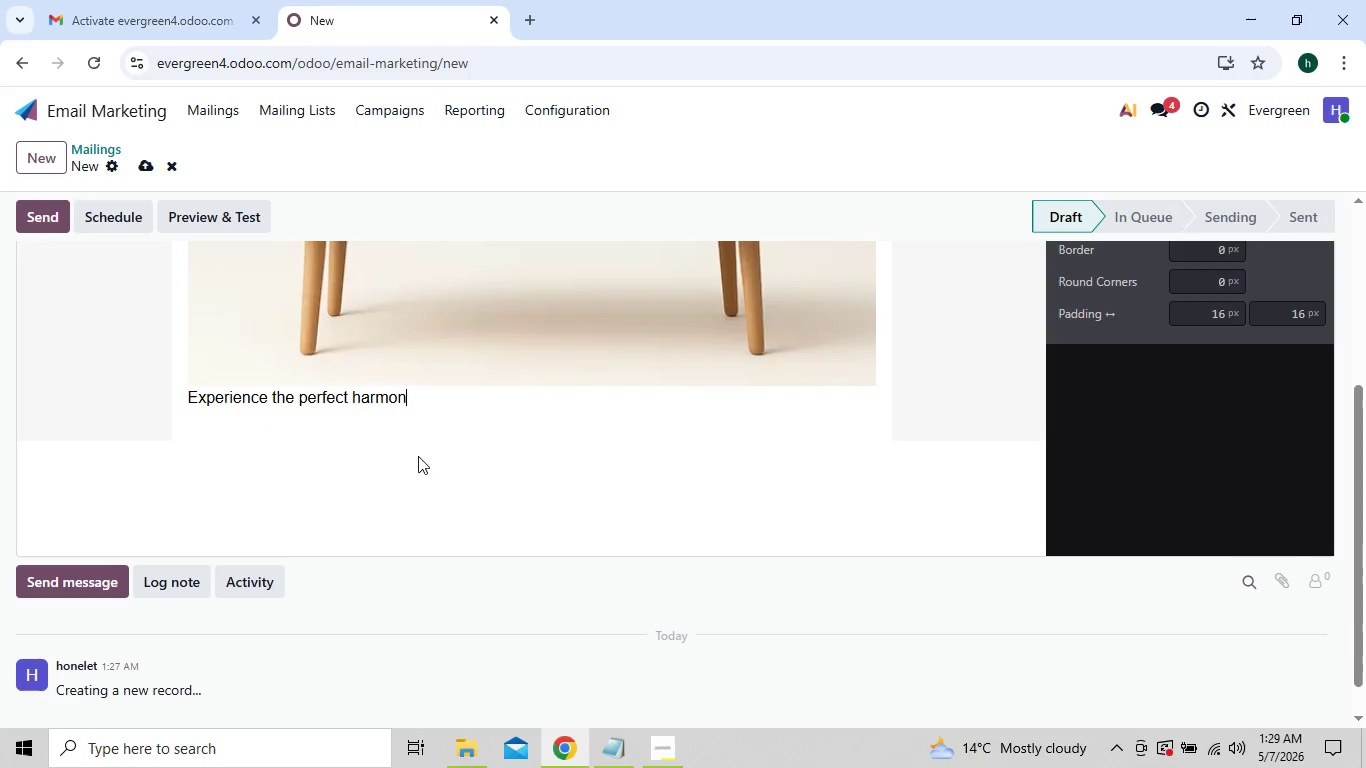 
key(Backspace)
 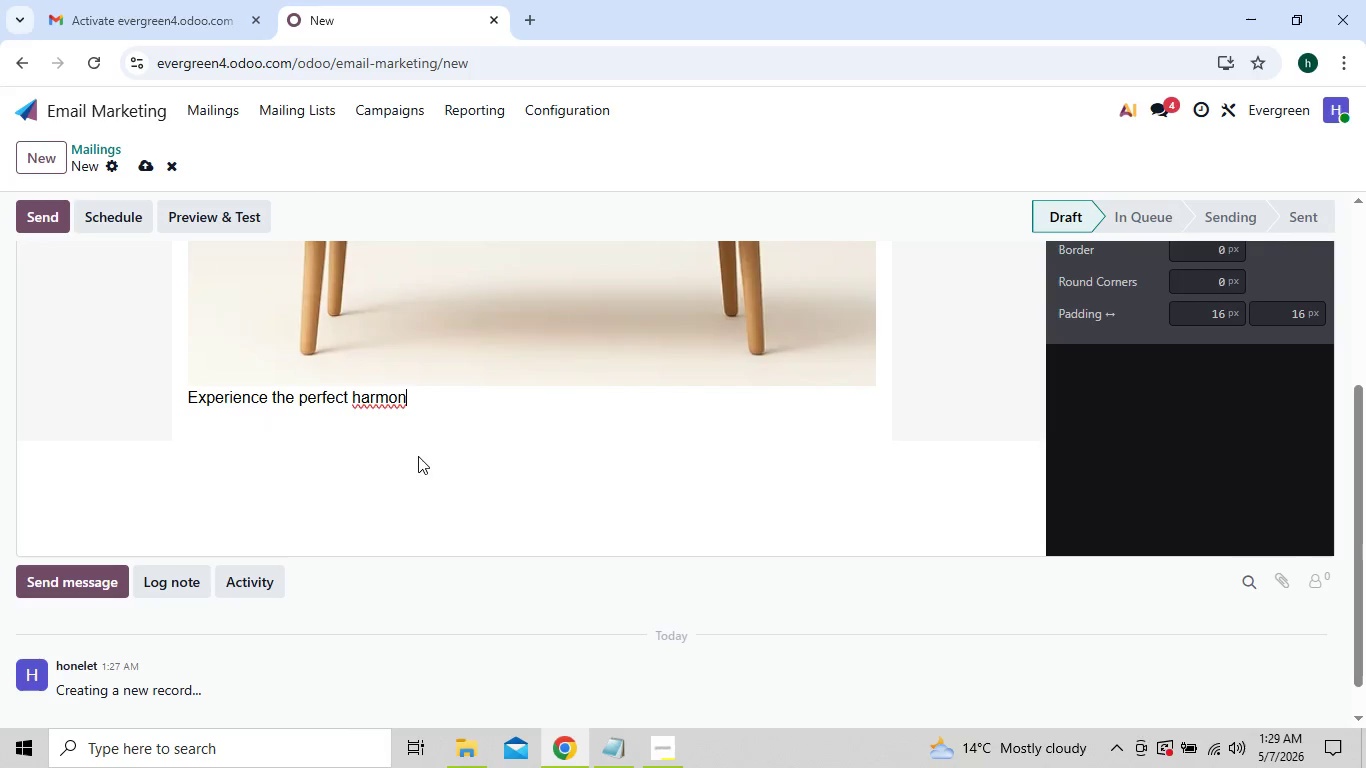 
key(Backspace)
 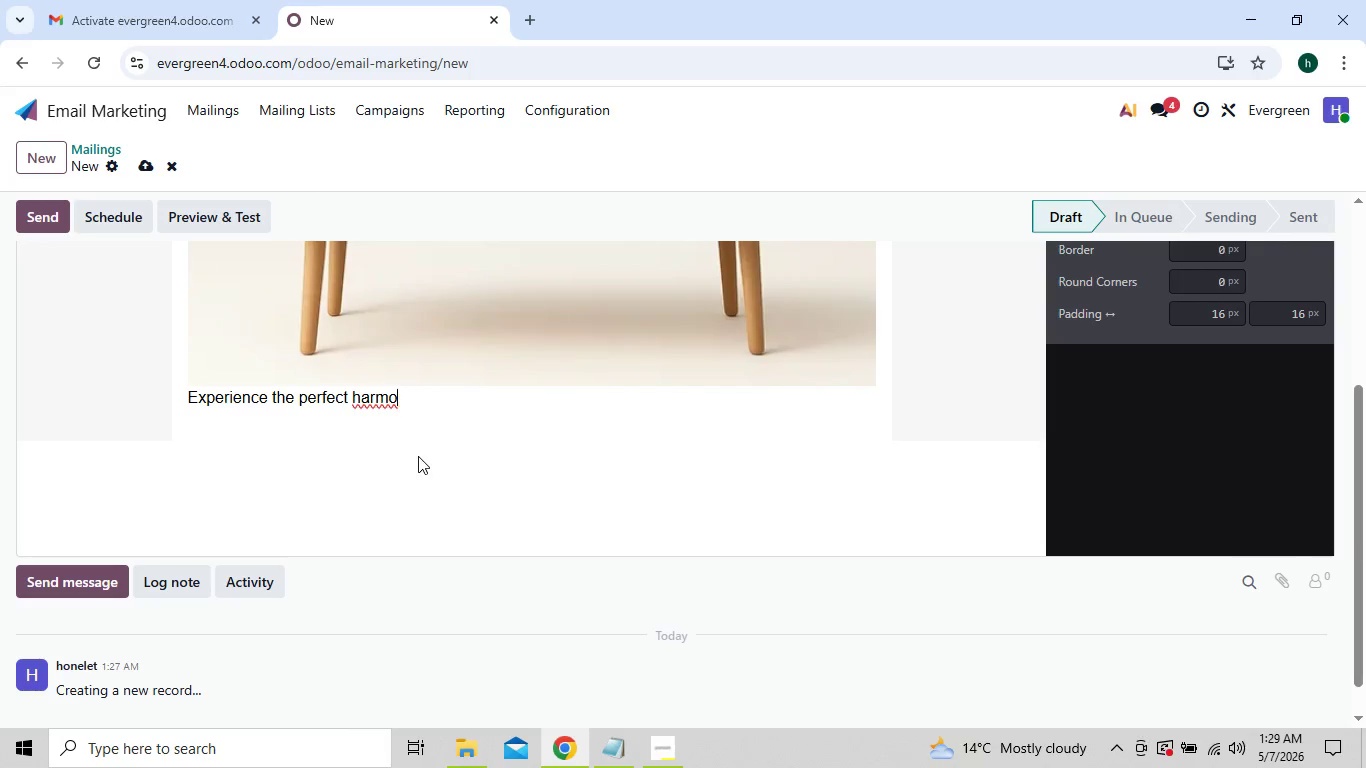 
key(Backspace)
 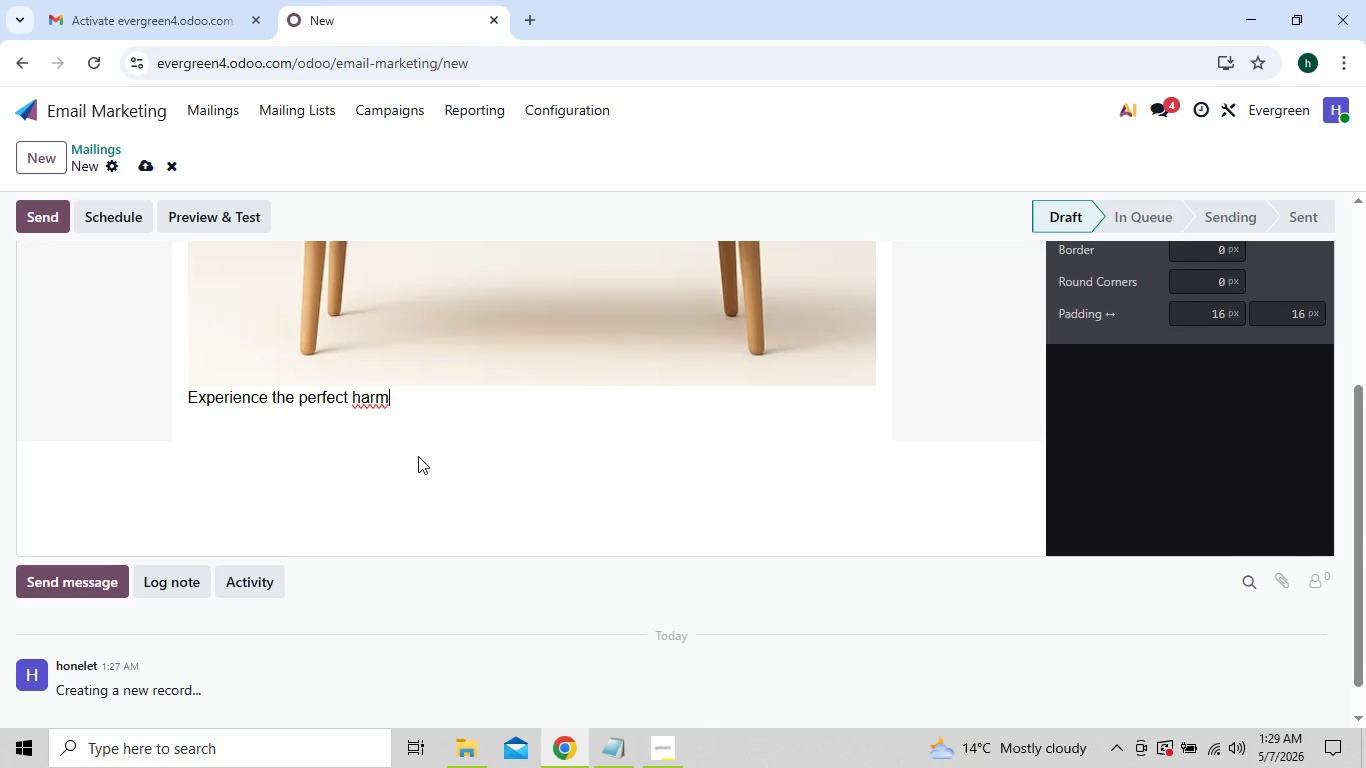 
key(Backspace)
 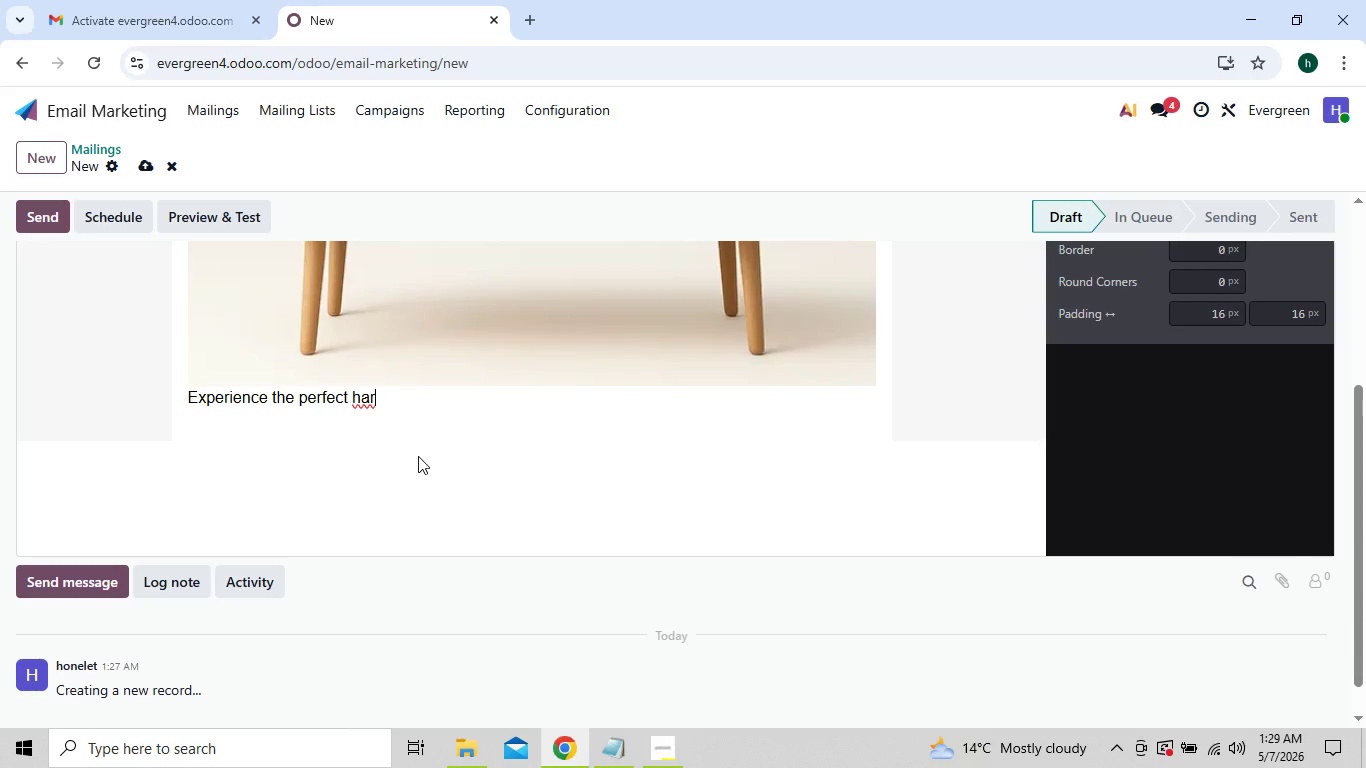 
key(Backspace)
 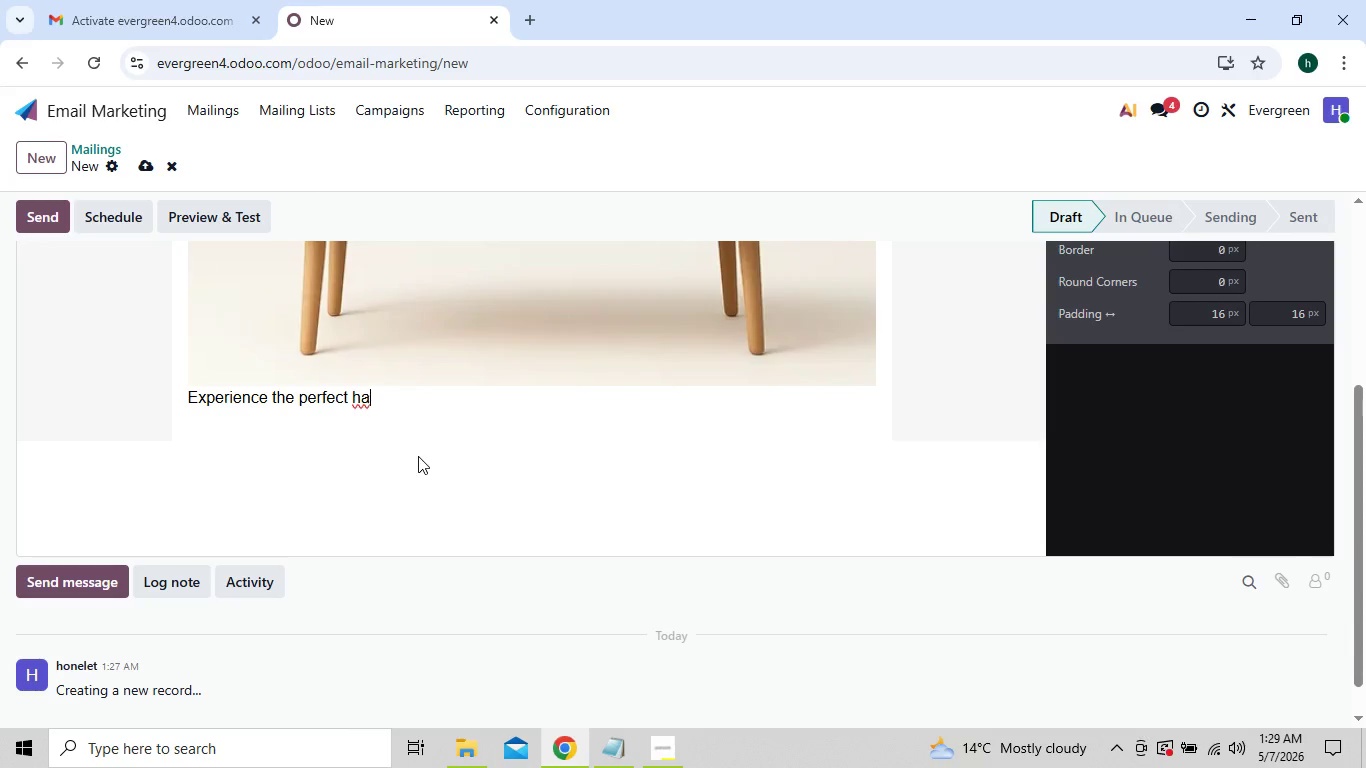 
key(Backspace)
 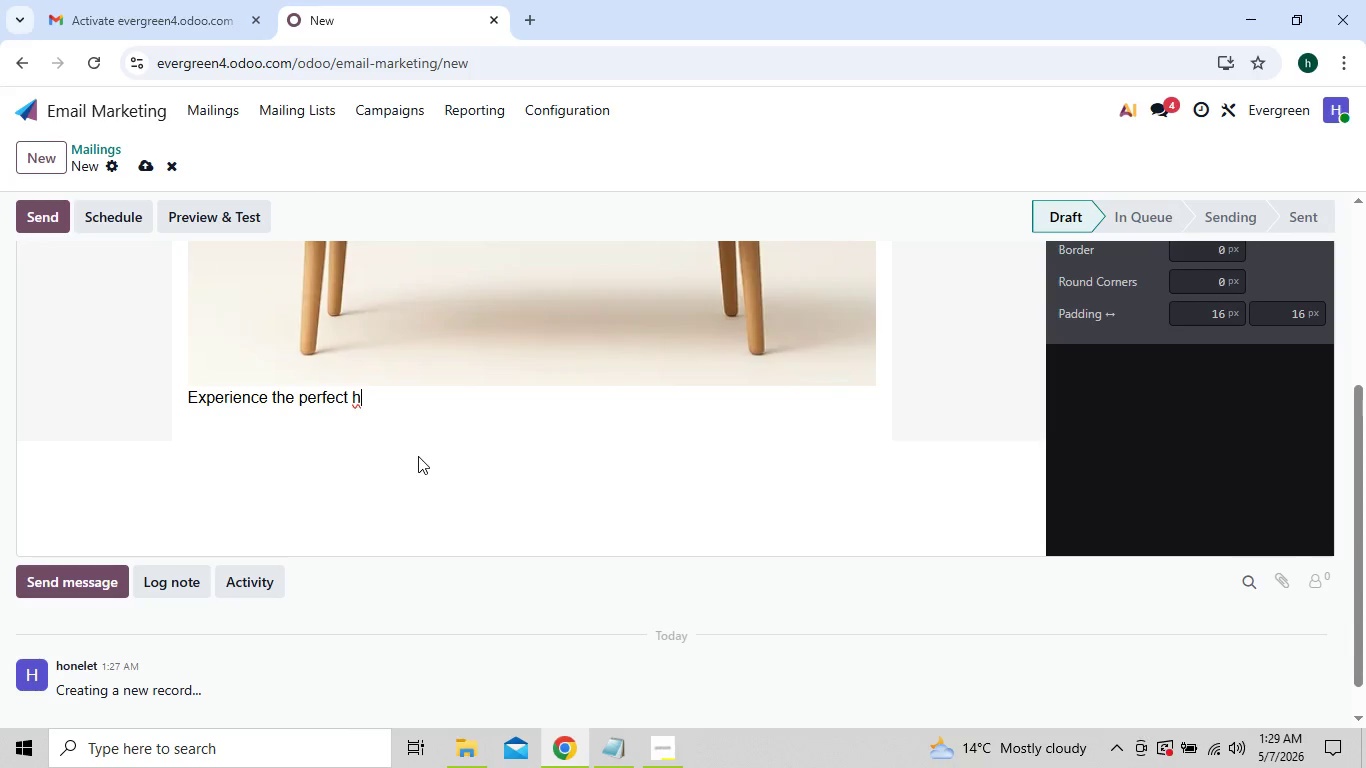 
key(Backspace)
 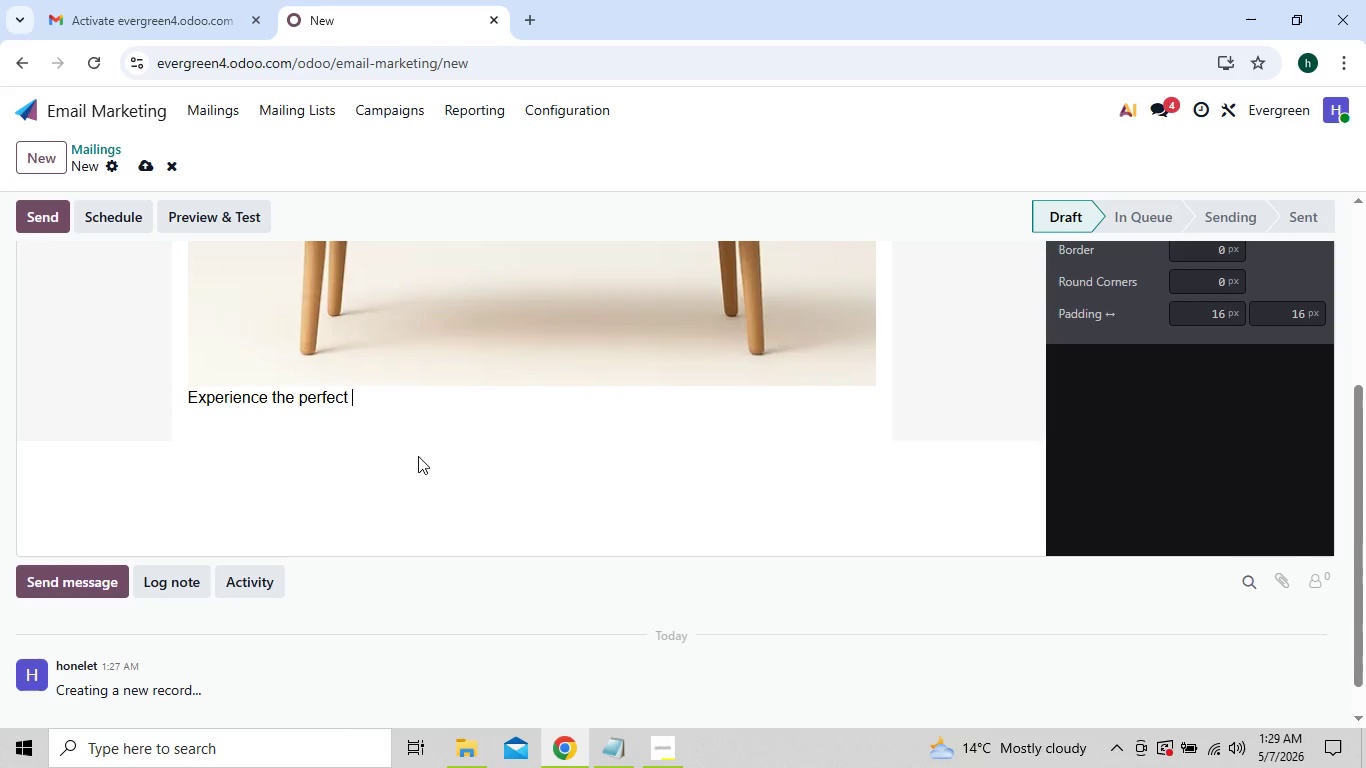 
key(Backspace)
 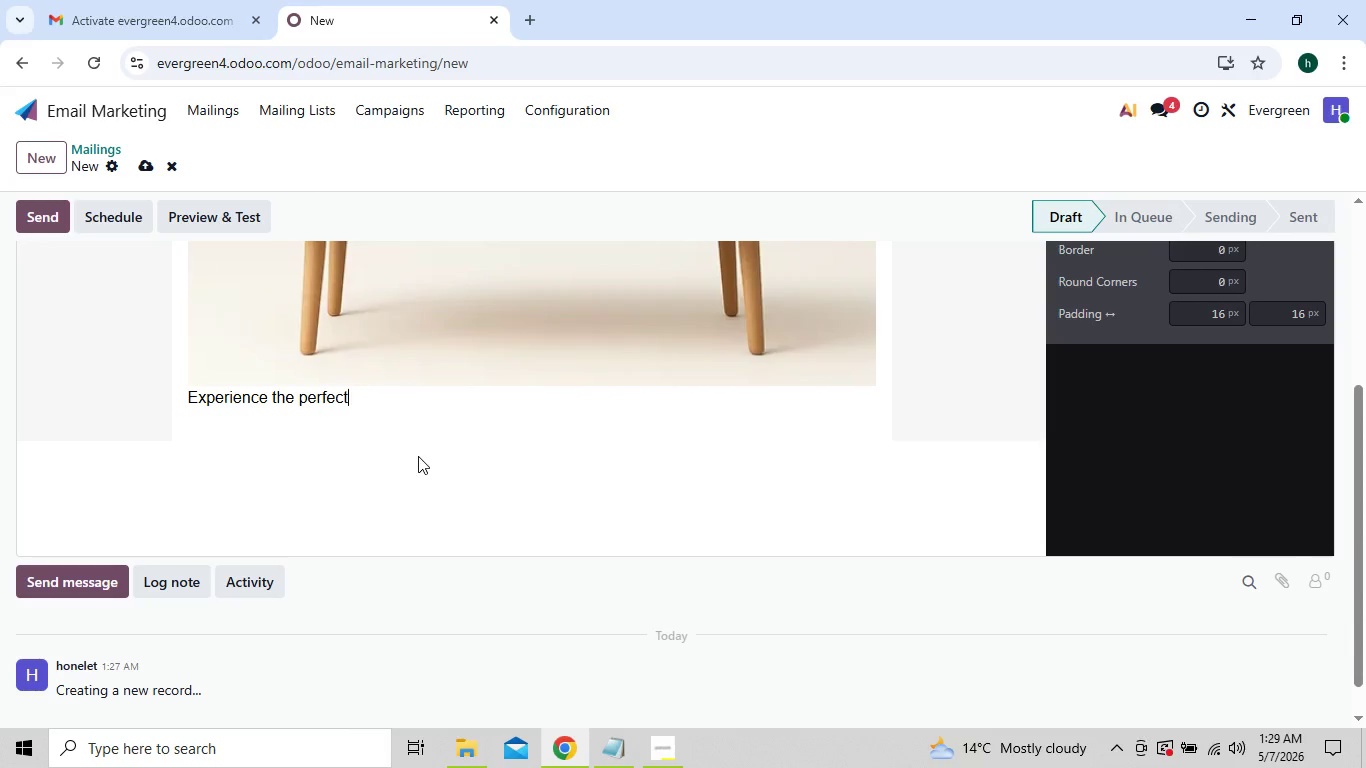 
key(Backspace)
 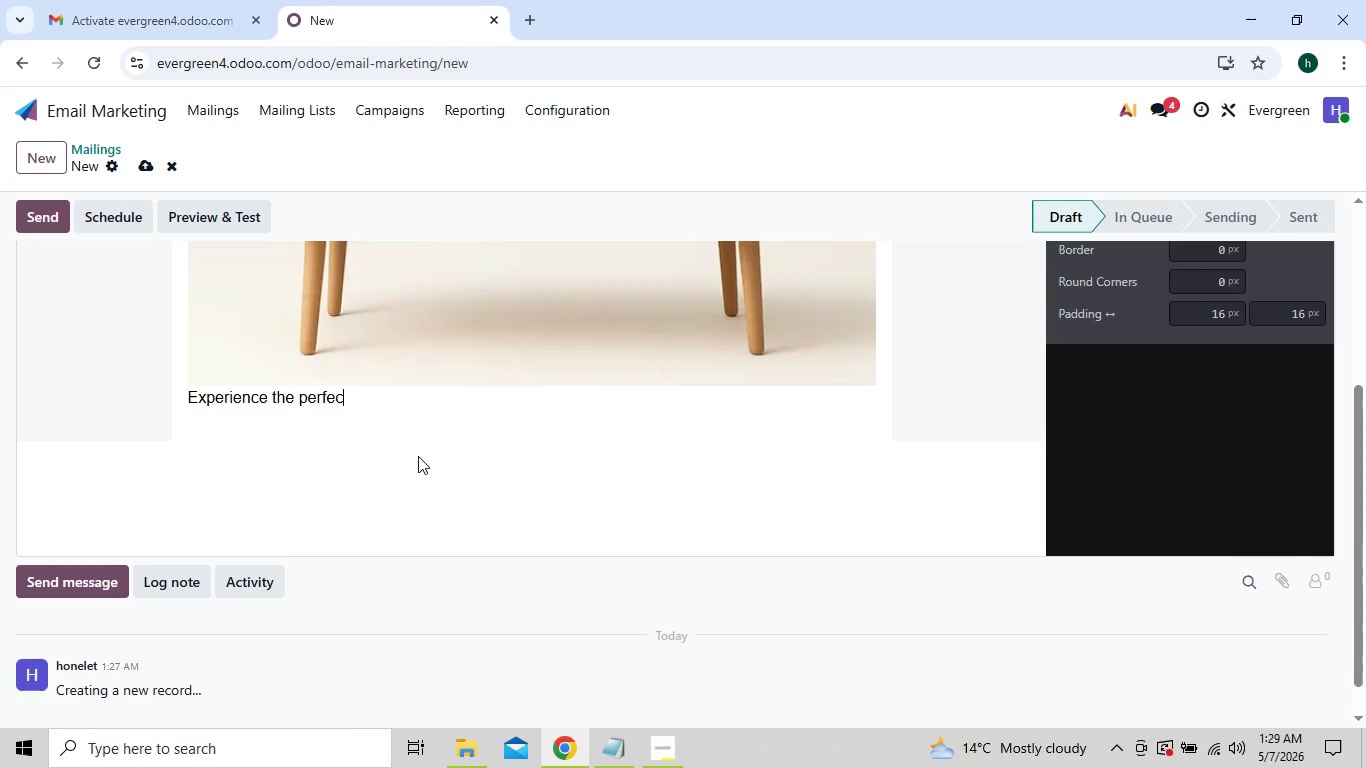 
key(Backspace)
 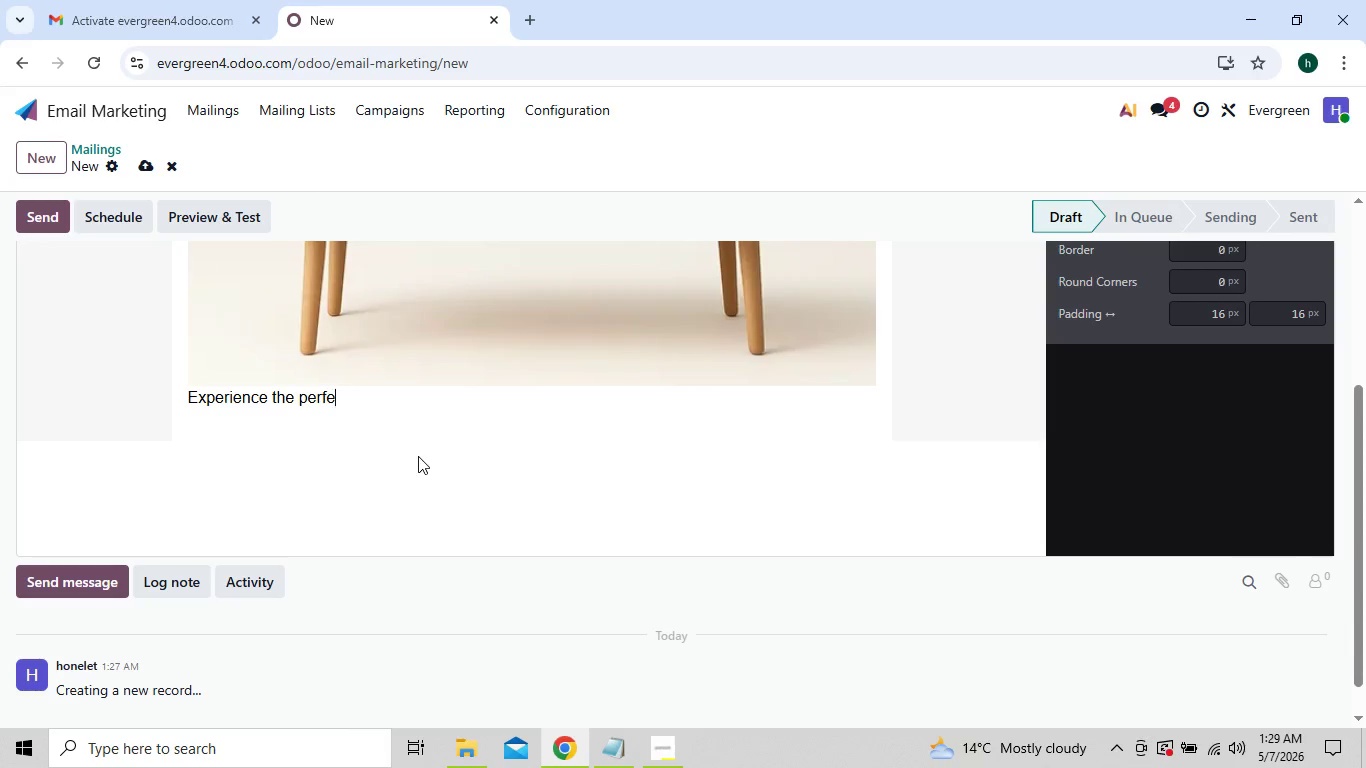 
key(Backspace)
 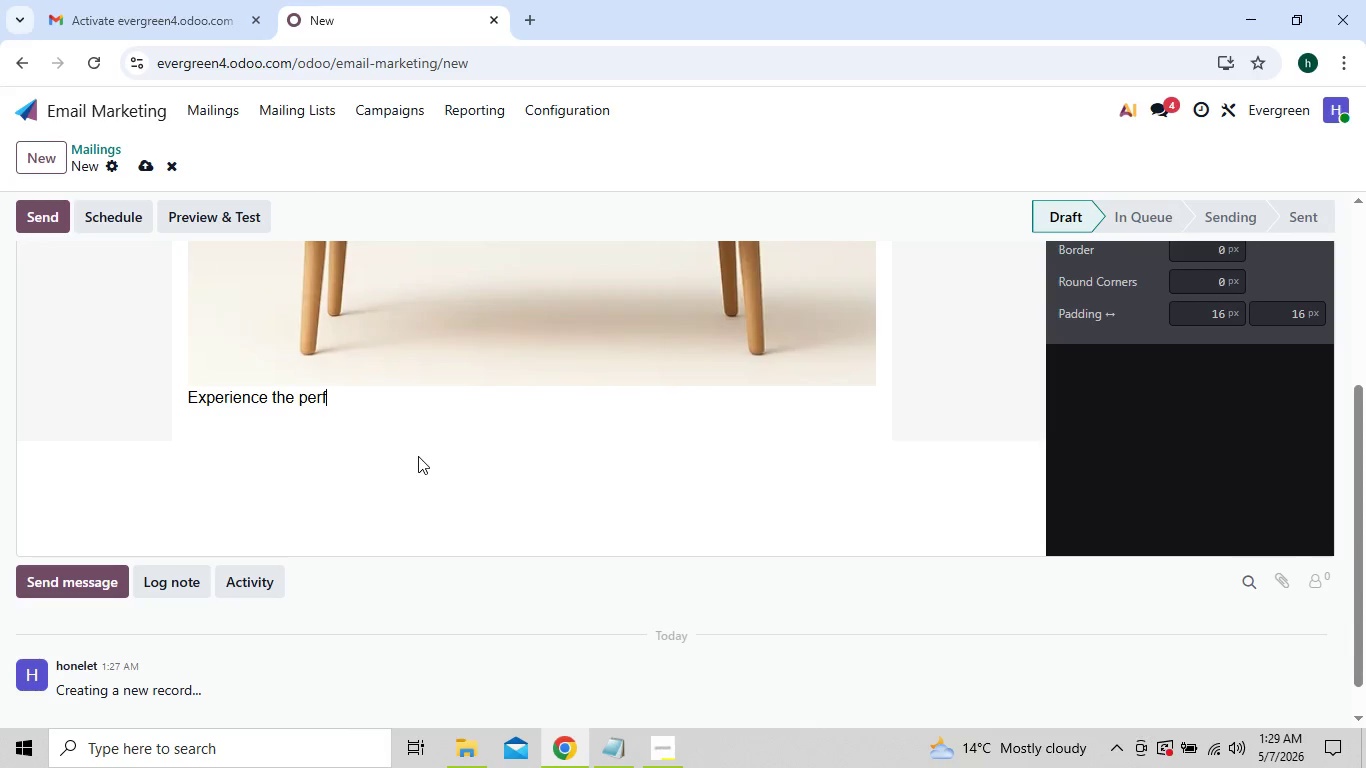 
key(Backspace)
 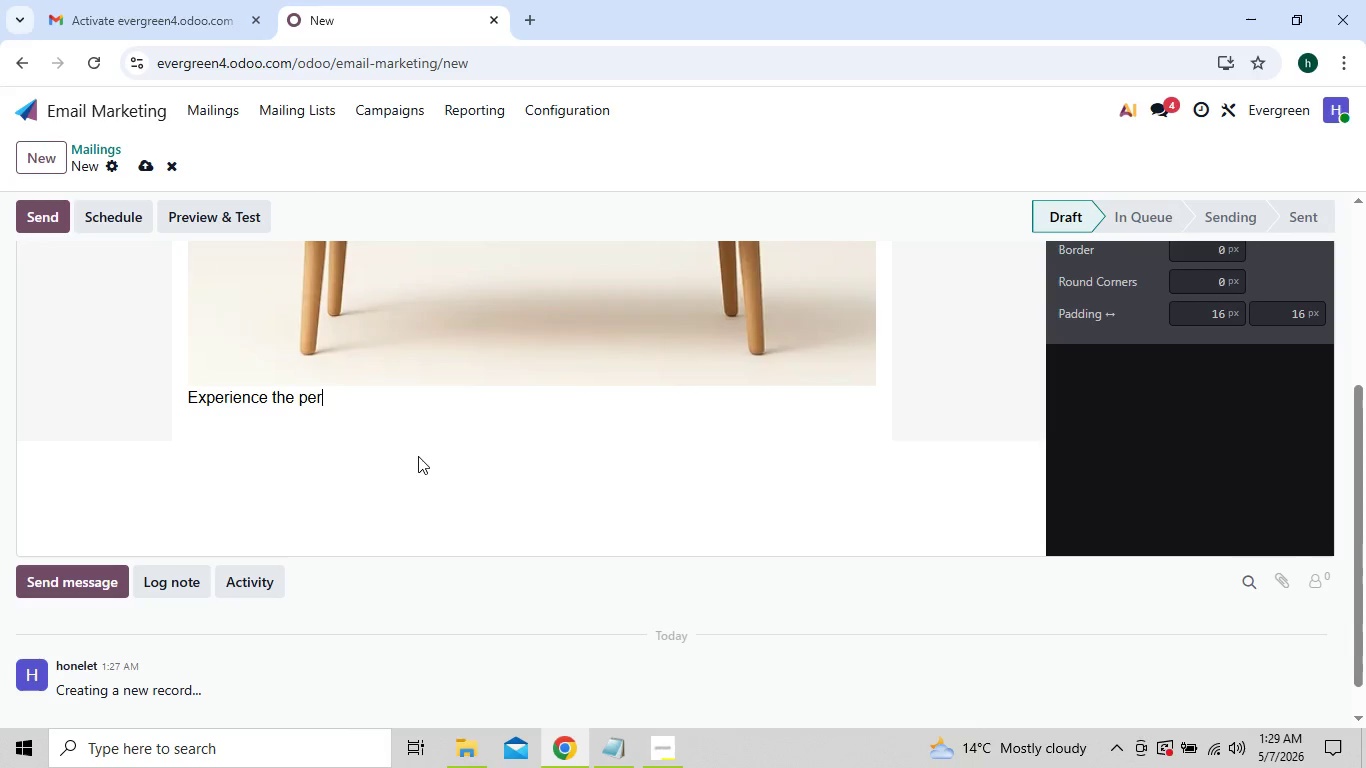 
key(Backspace)
 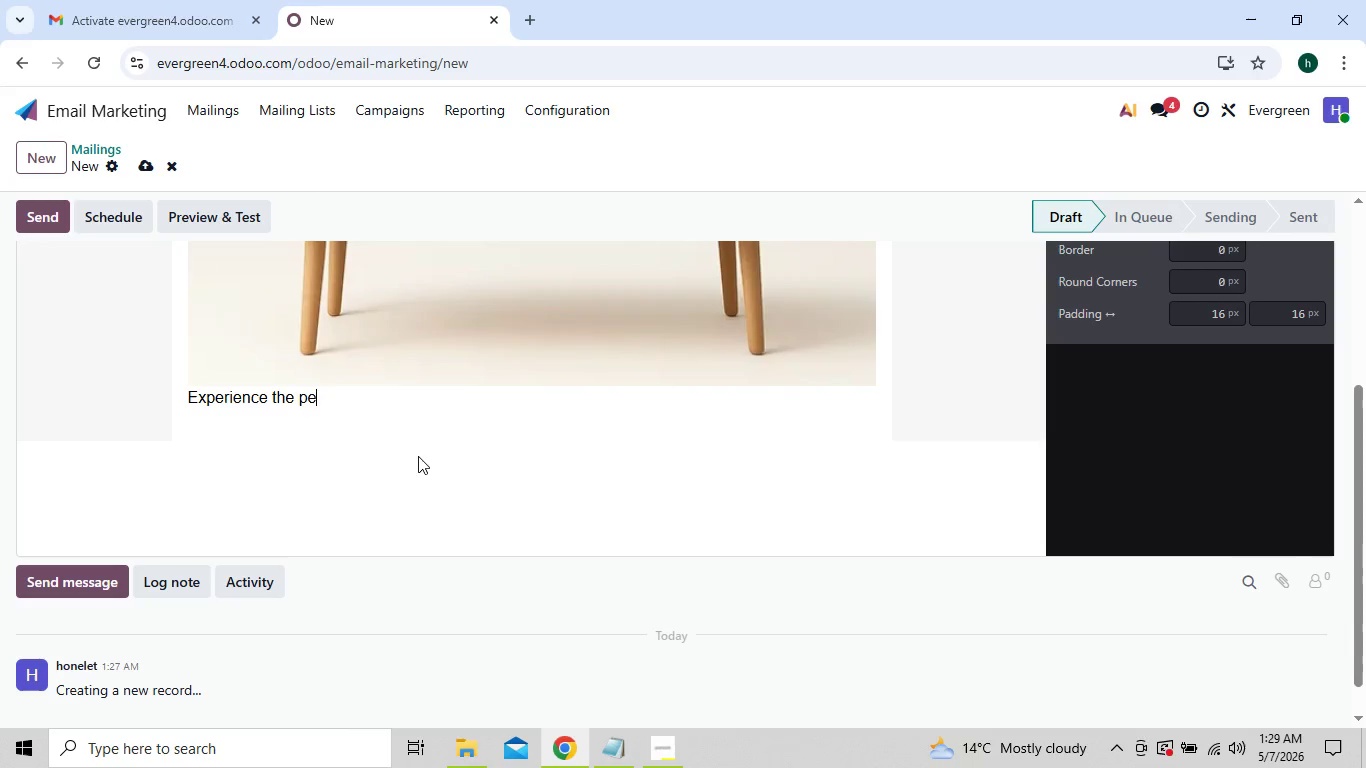 
key(Backspace)
 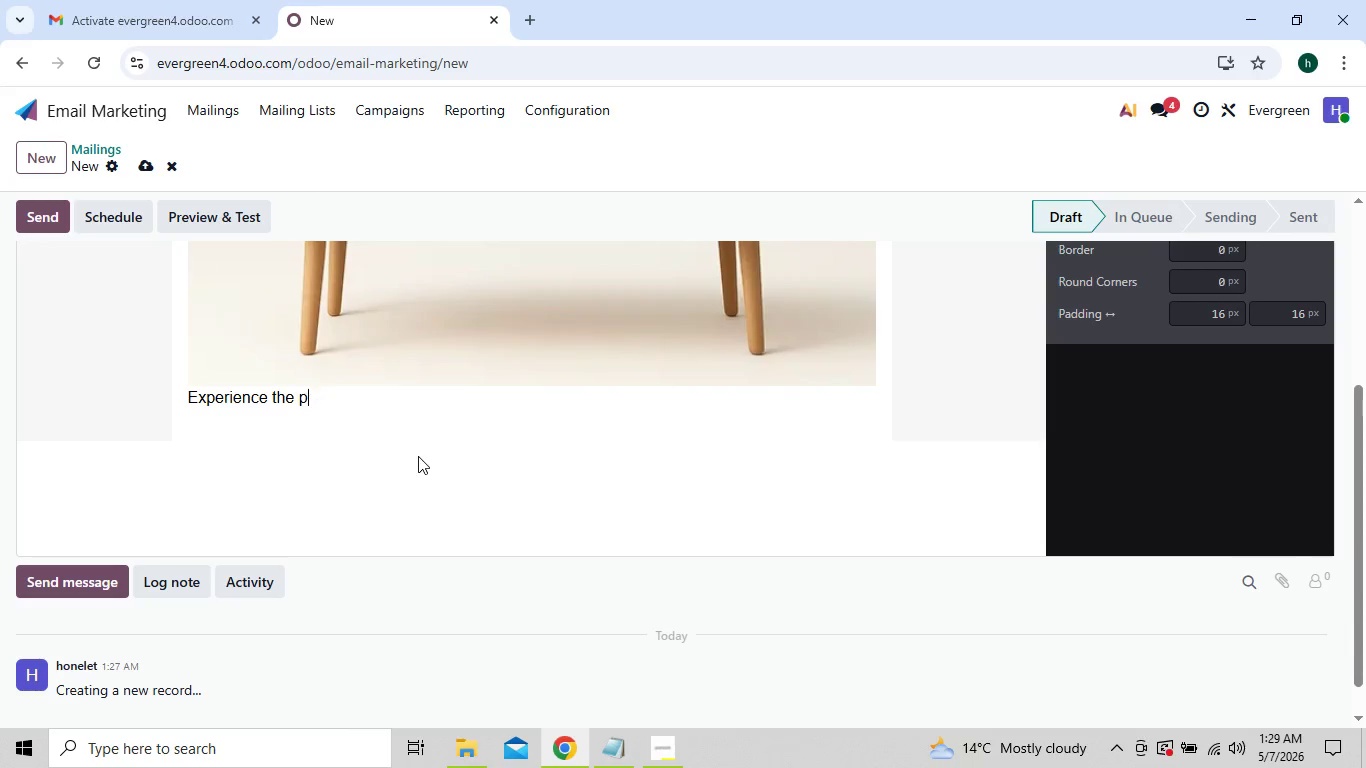 
key(Backspace)
 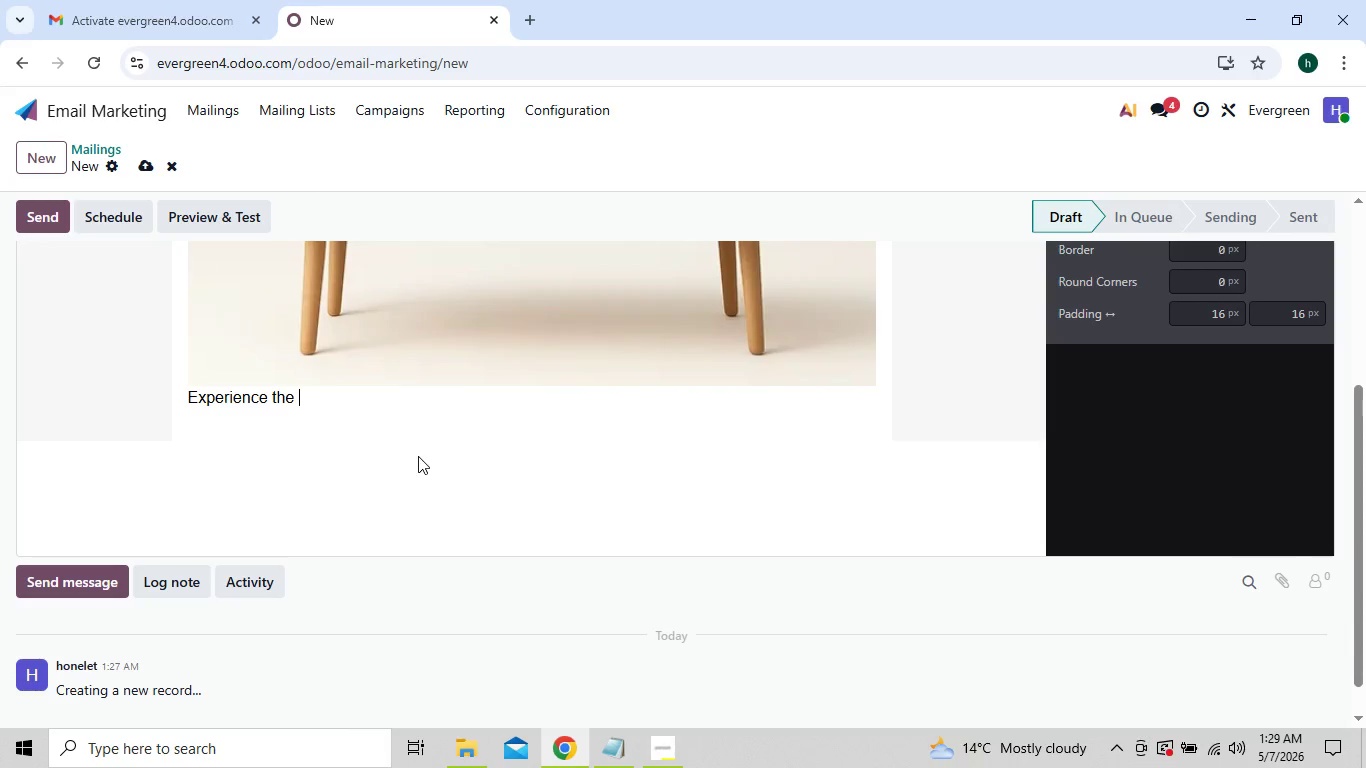 
key(Backspace)
 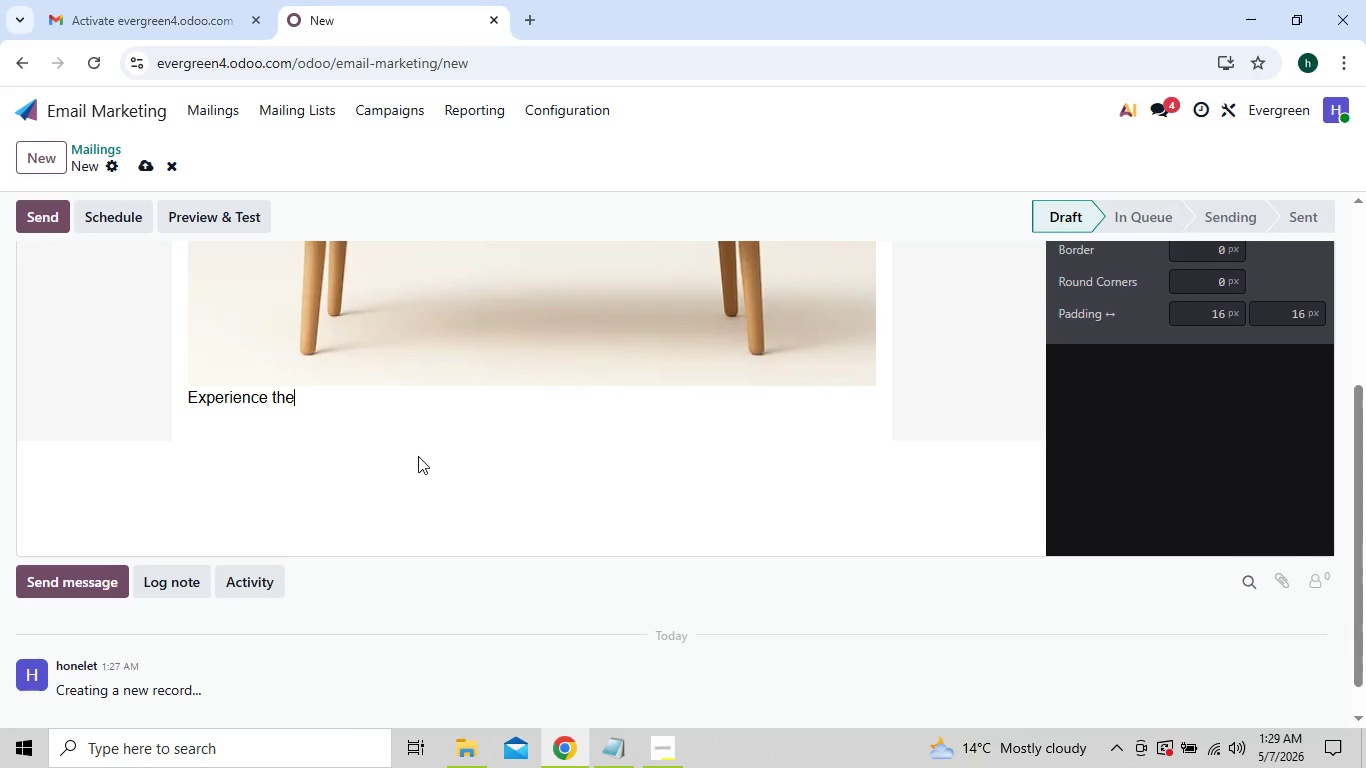 
key(Backspace)
 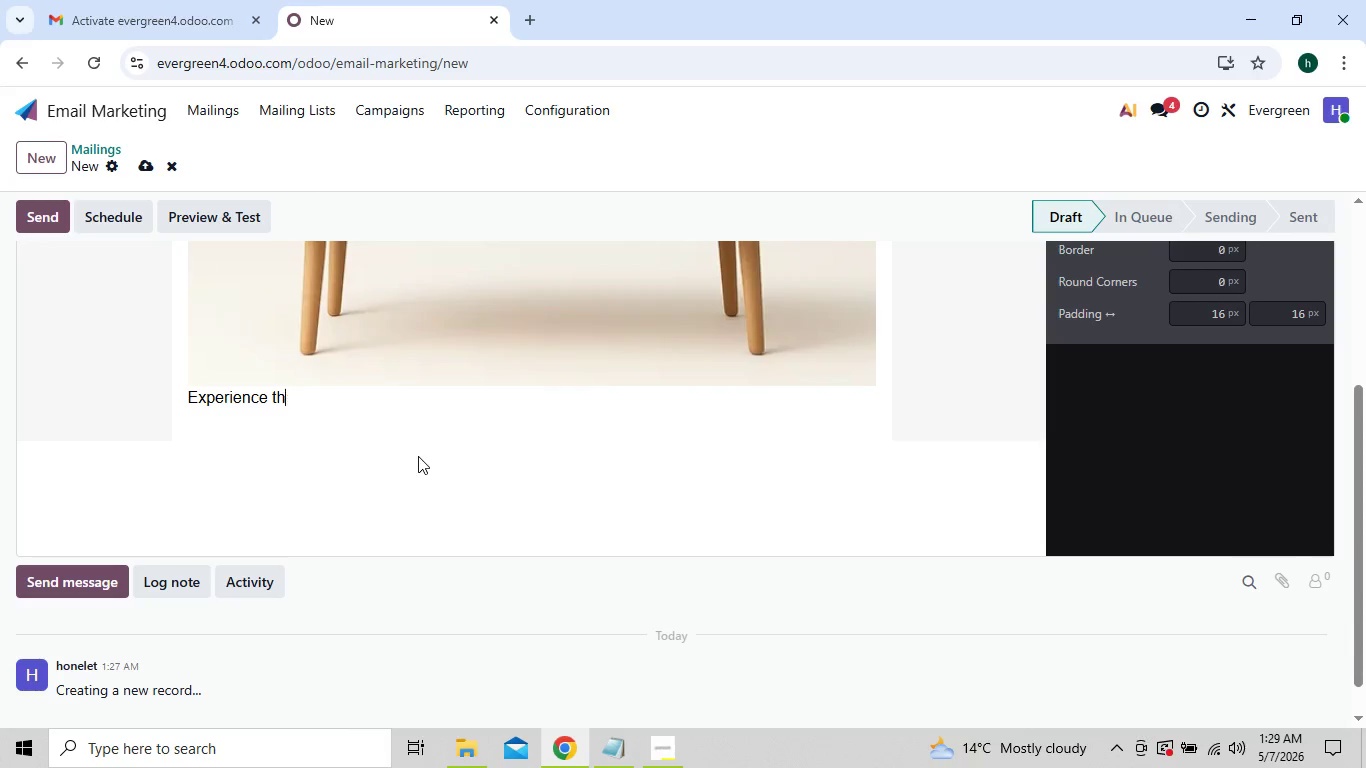 
key(Backspace)
 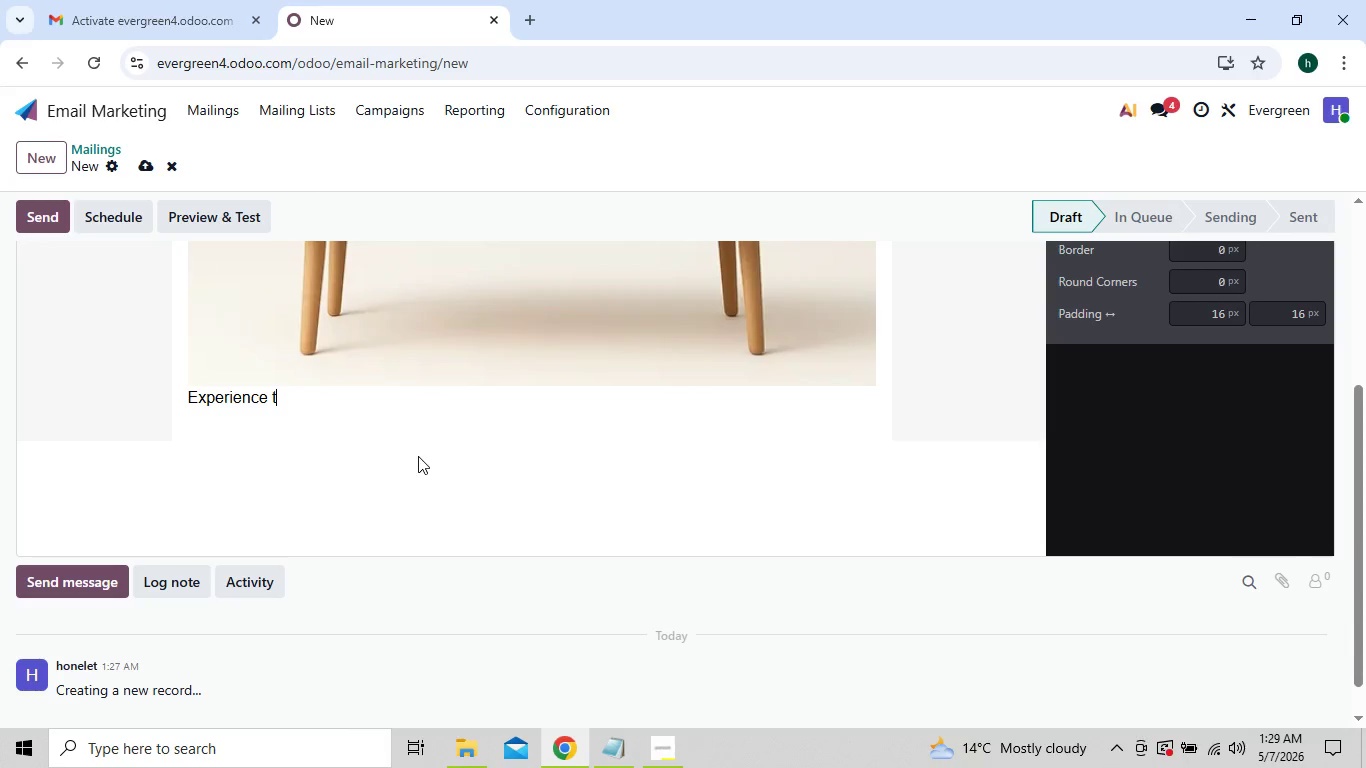 
key(Backspace)
 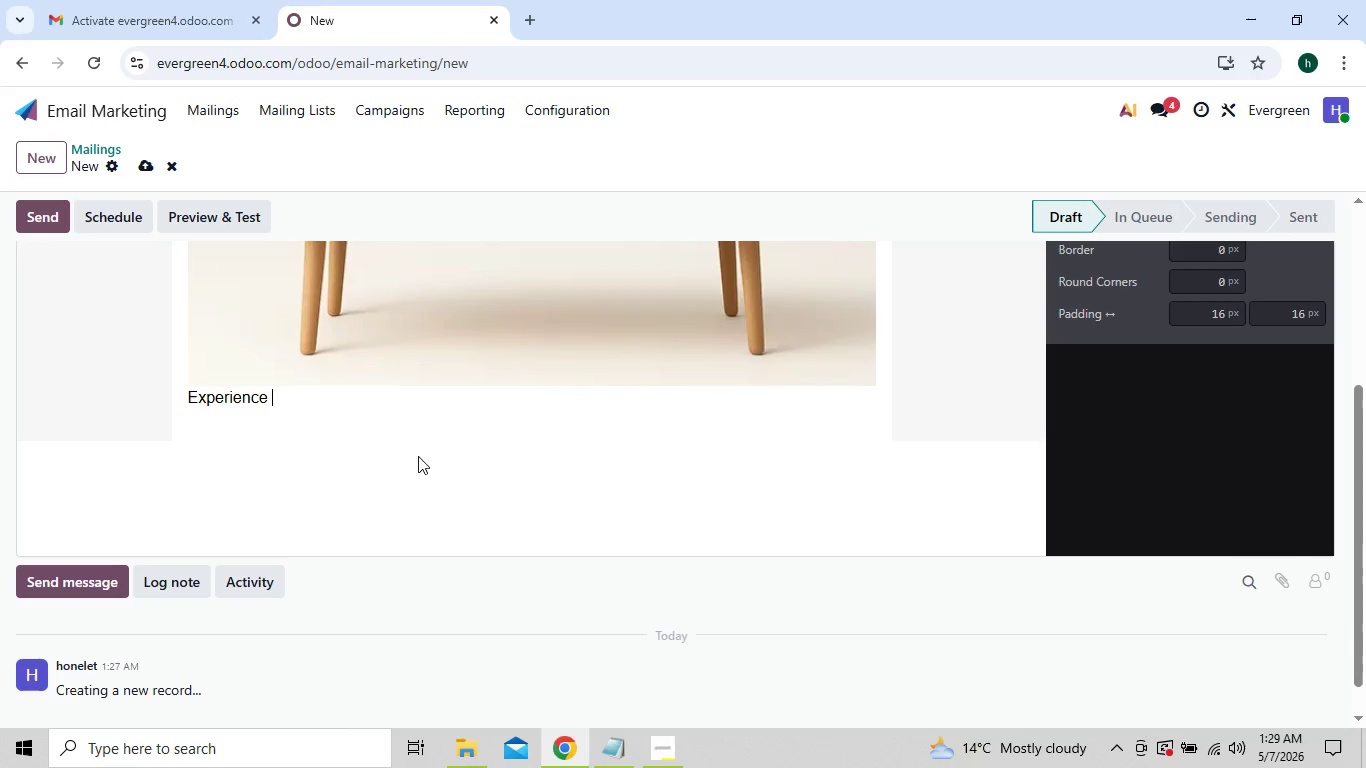 
key(Backspace)
 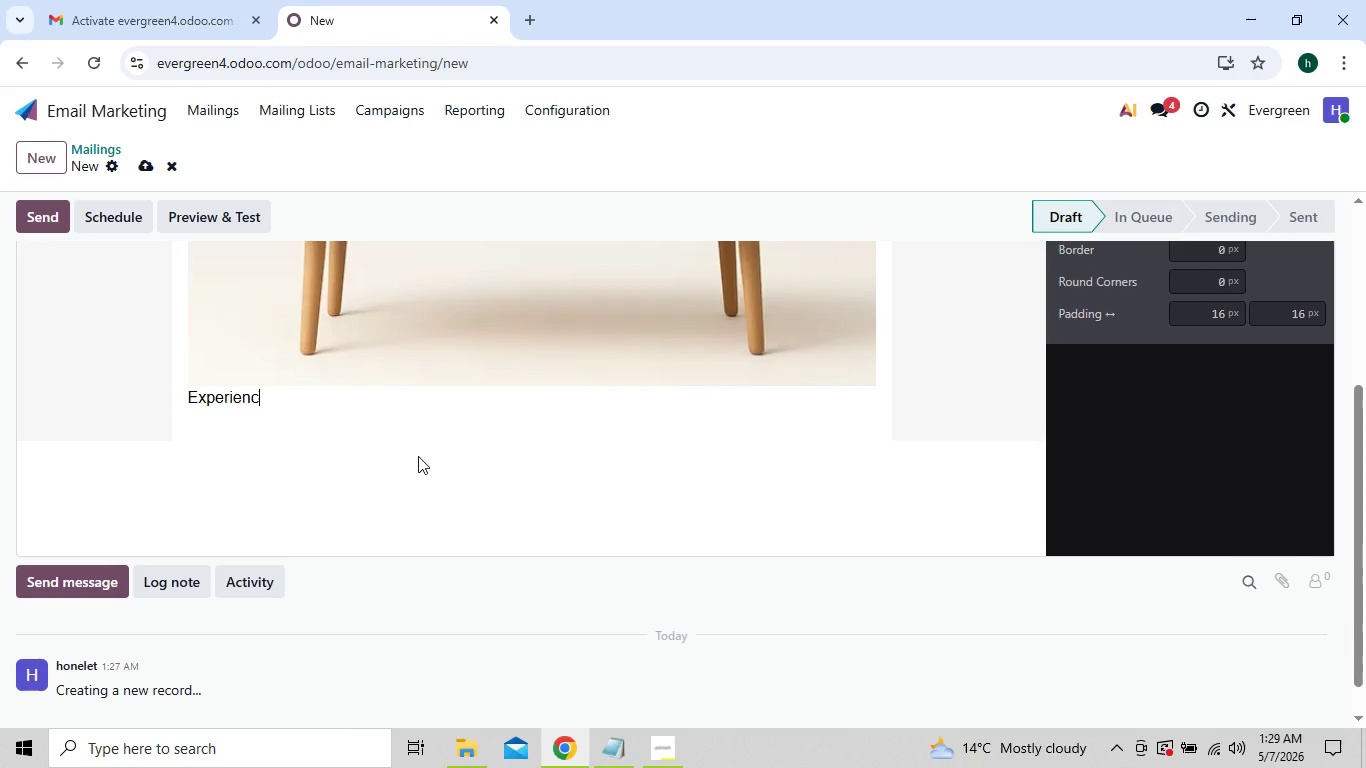 
key(Backspace)
 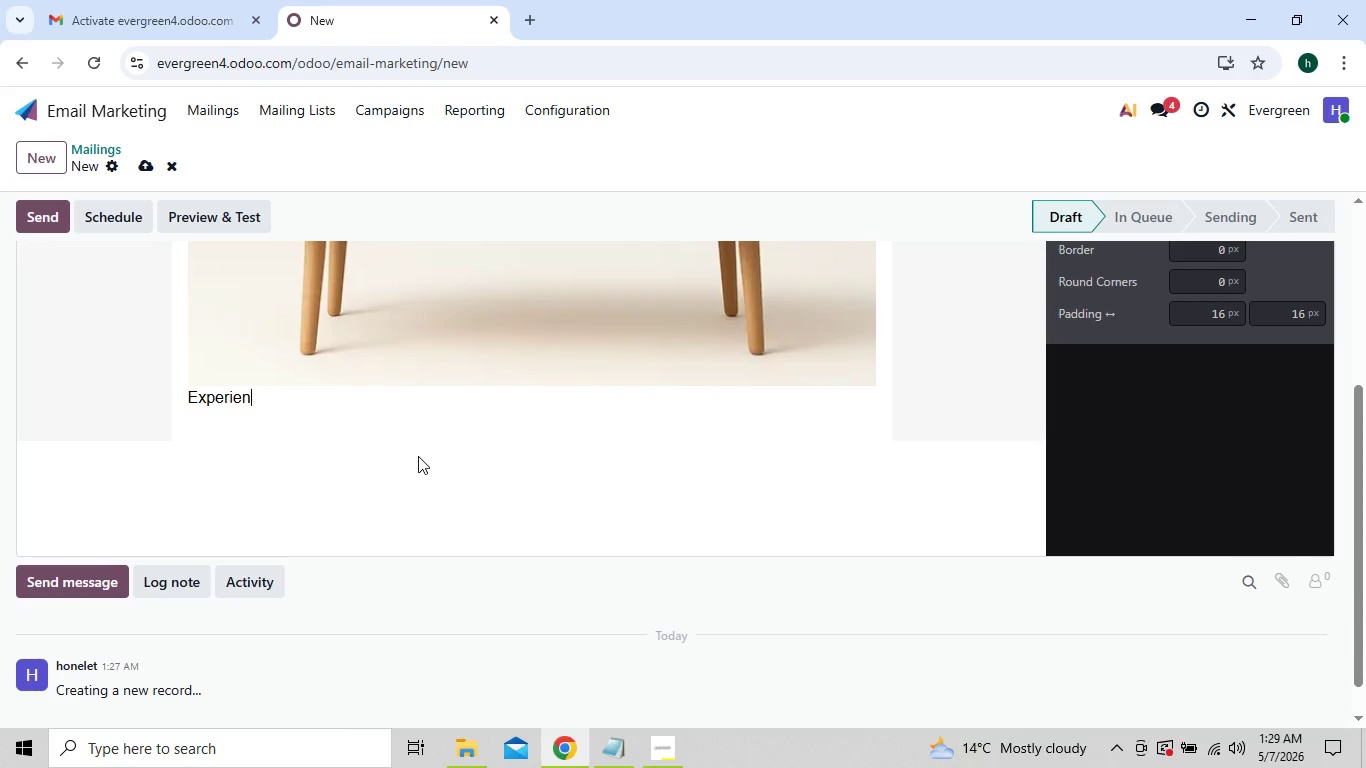 
key(Backspace)
 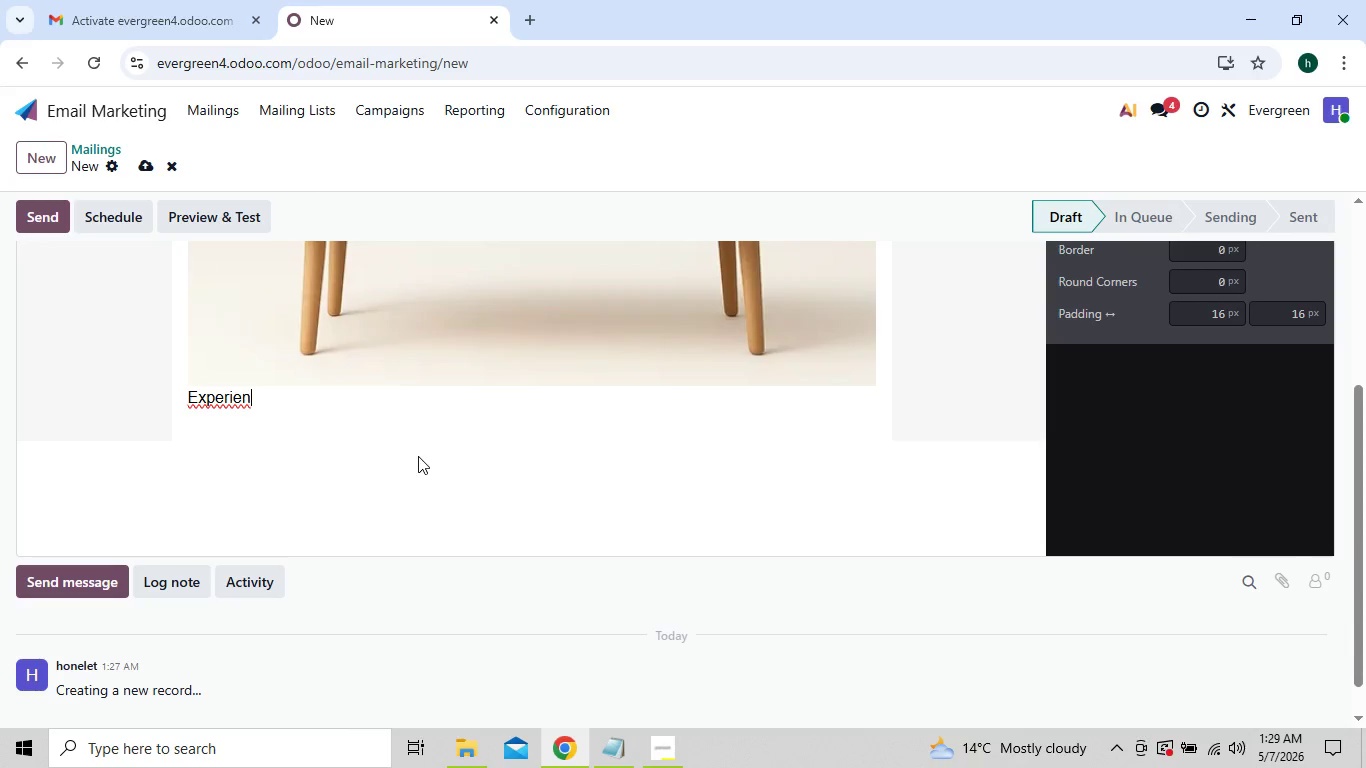 
key(Backspace)
 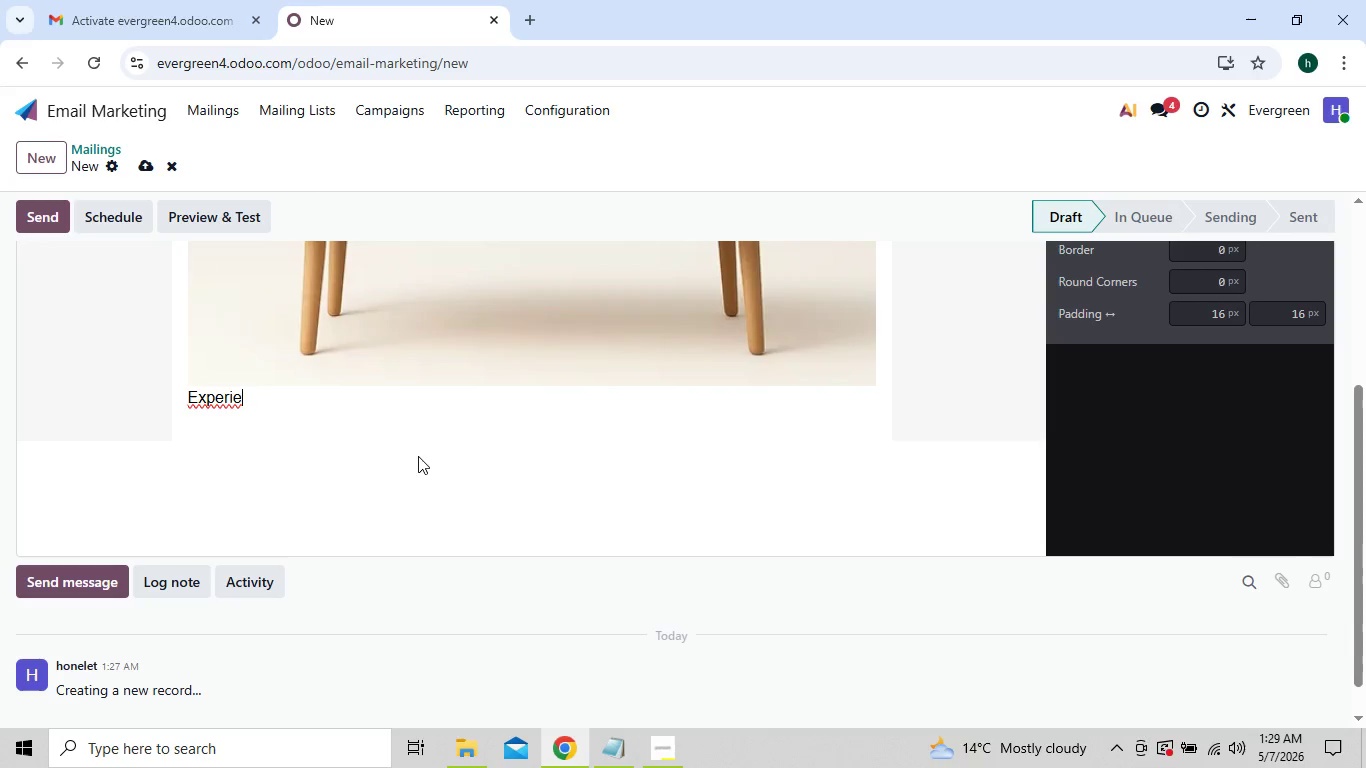 
key(Backspace)
 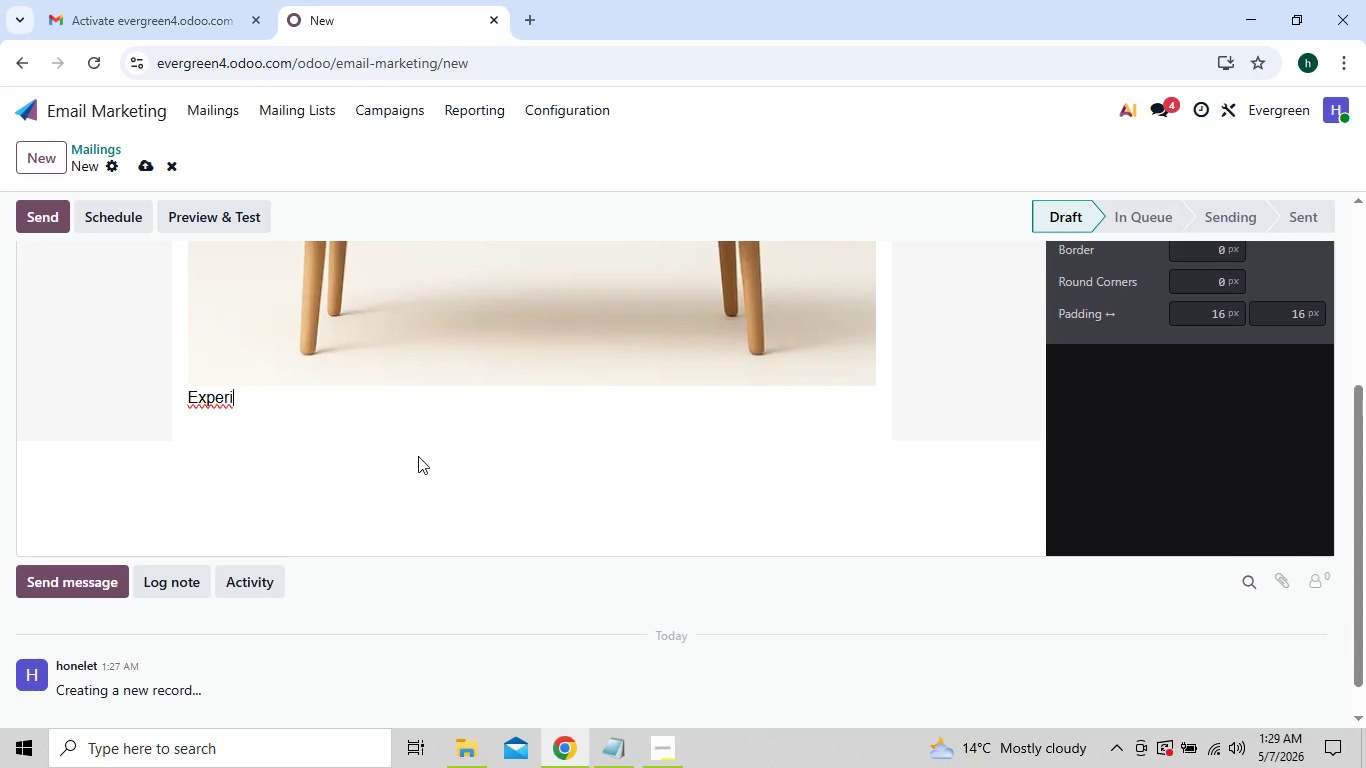 
key(Backspace)
 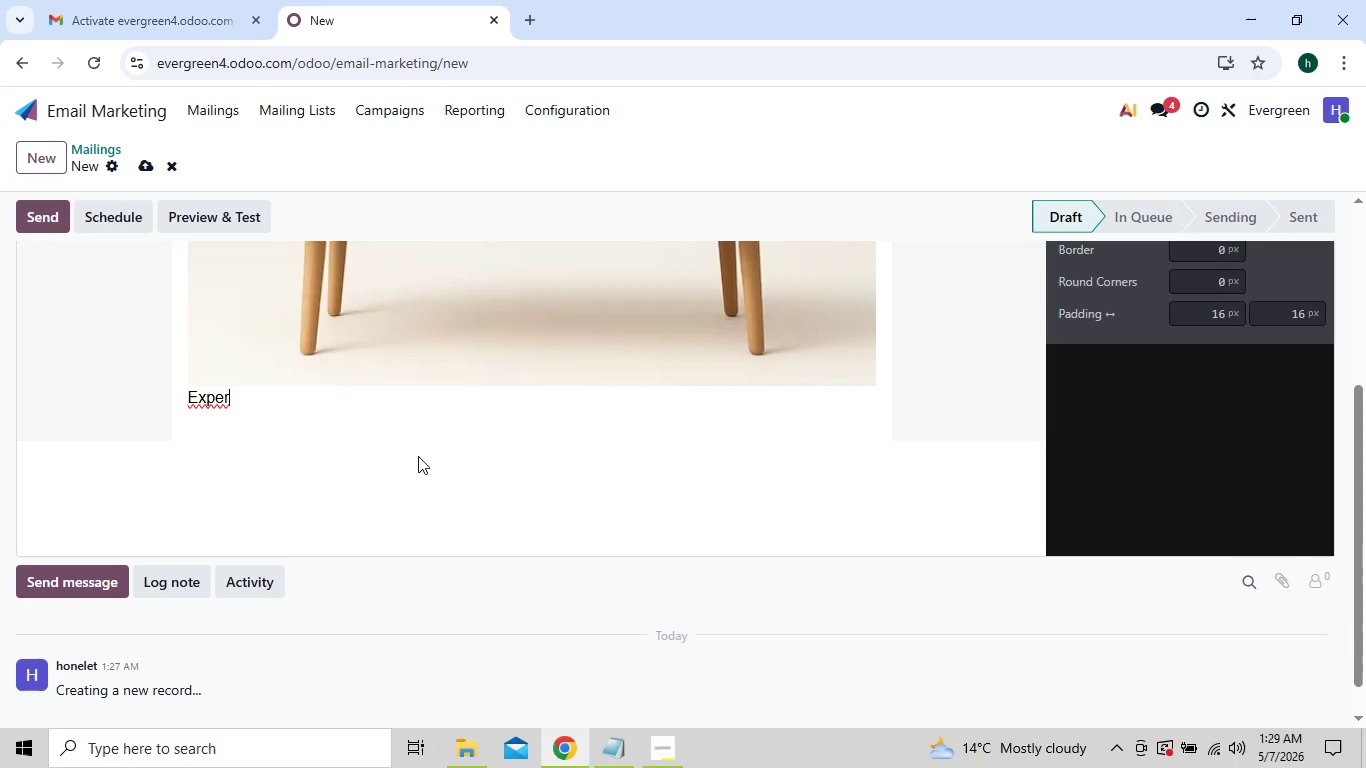 
key(Backspace)
 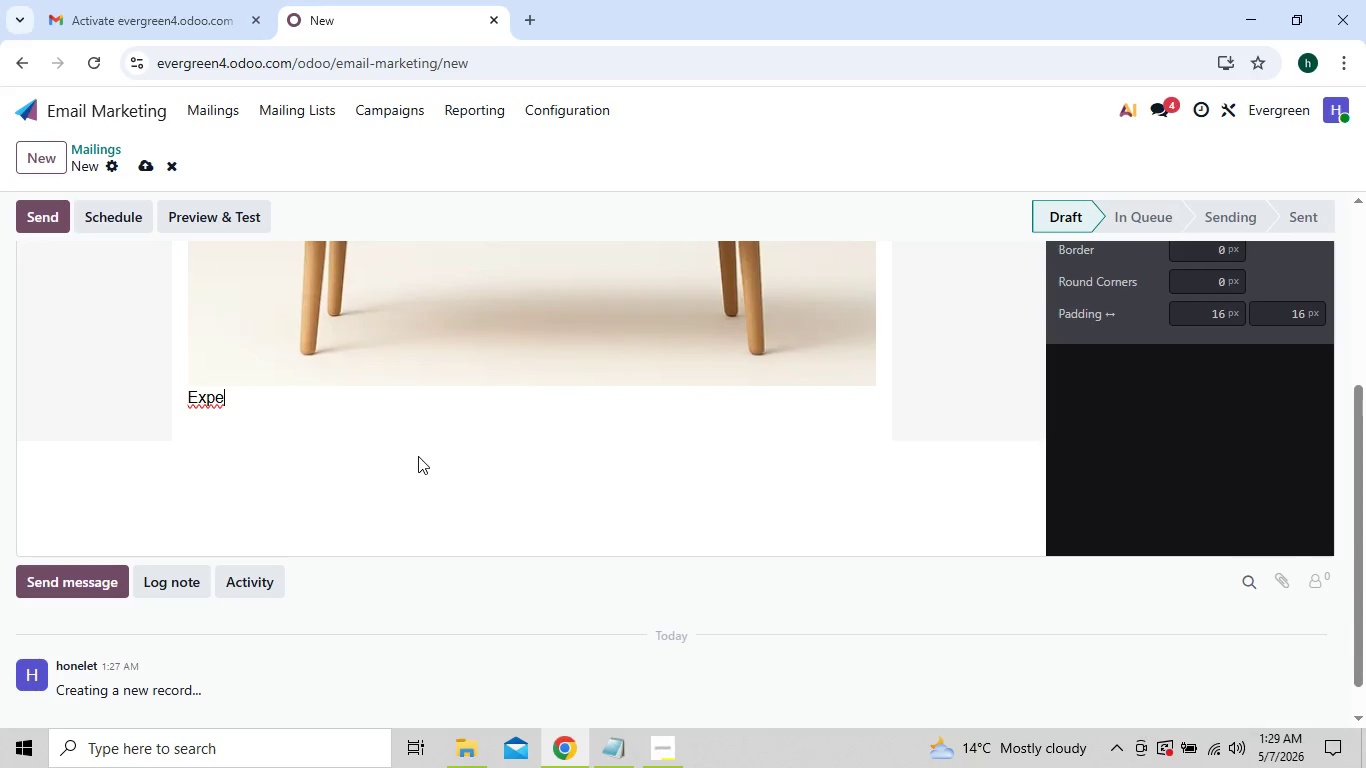 
key(Backspace)
 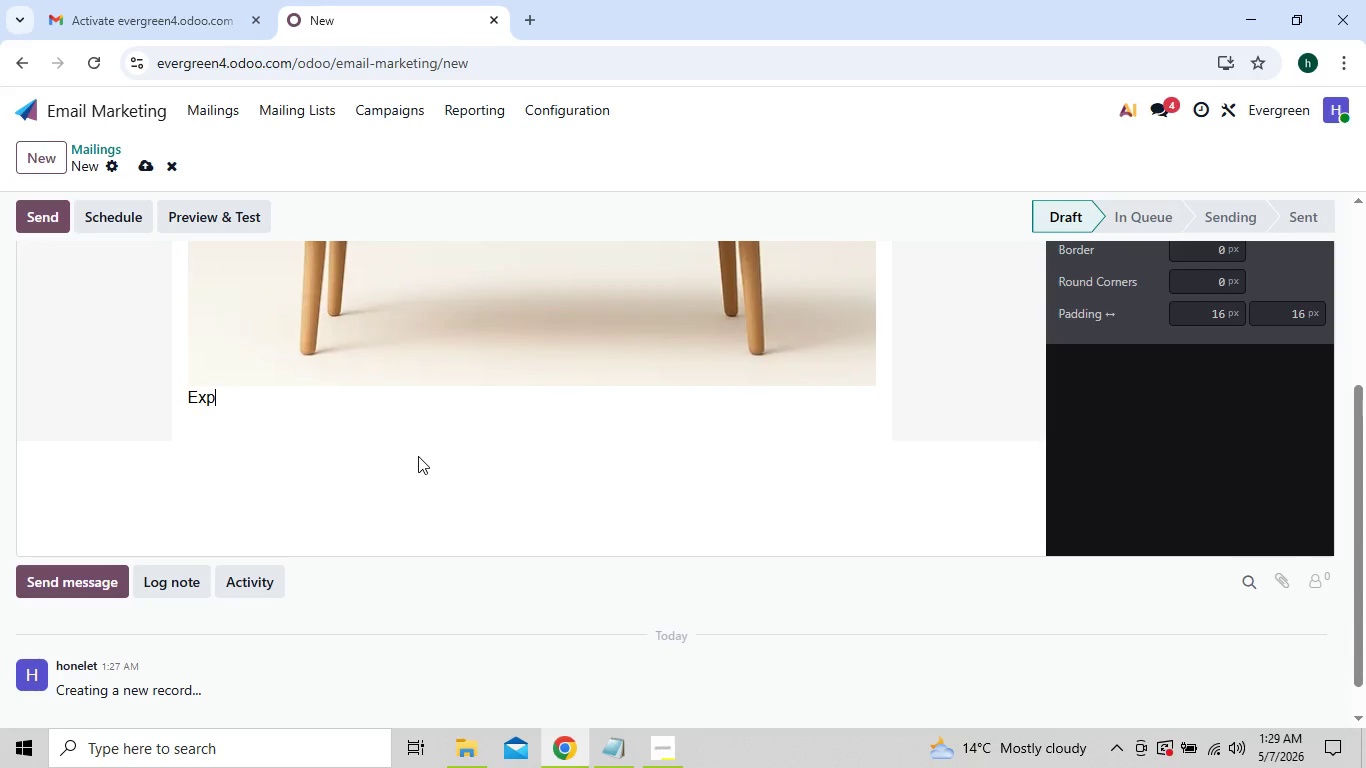 
key(Backspace)
 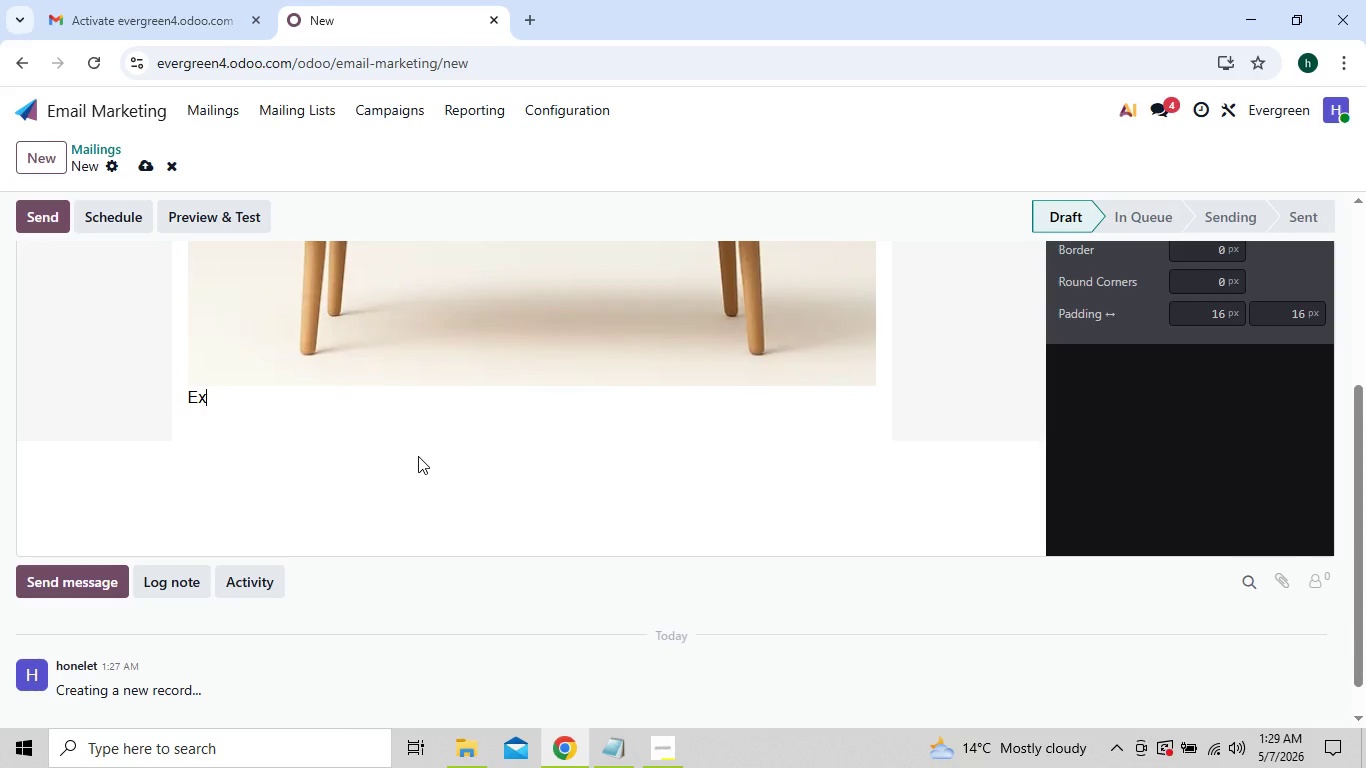 
key(Backspace)
 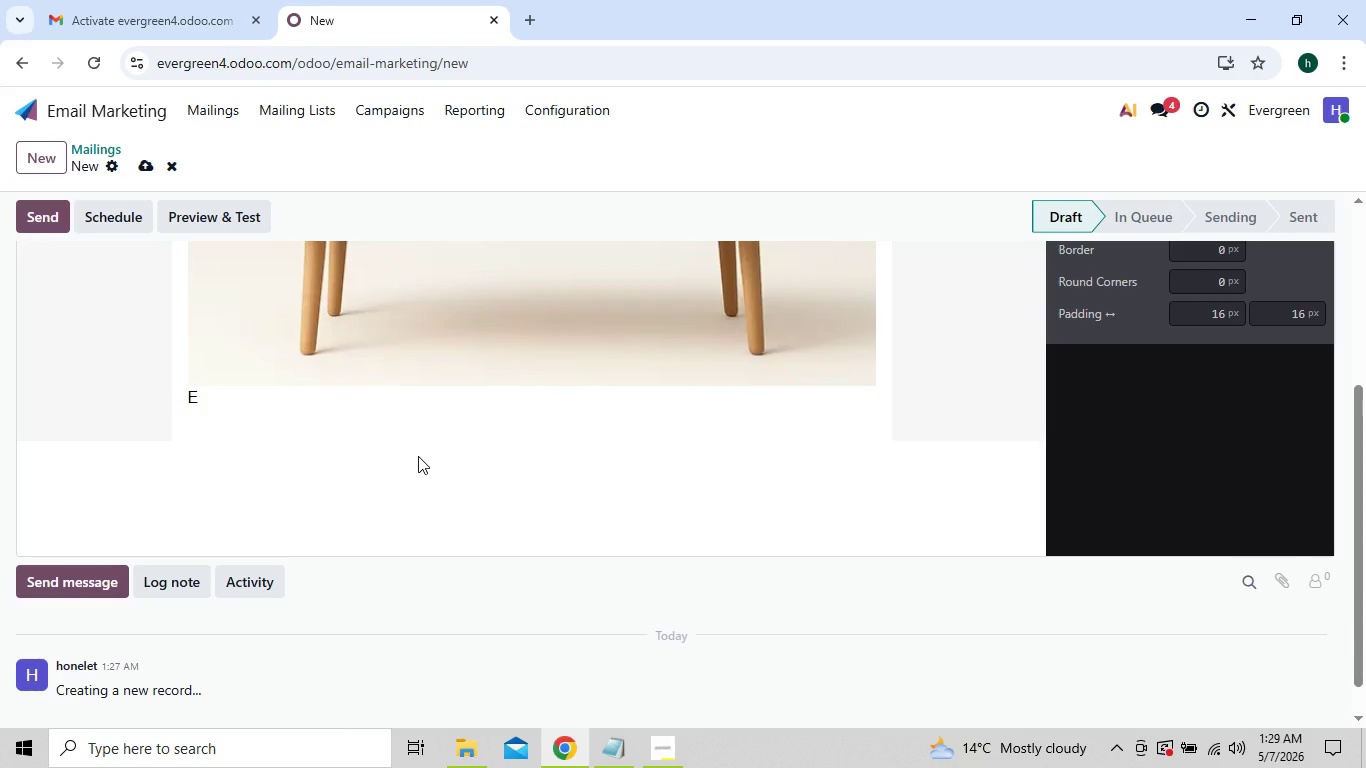 
key(Backspace)
 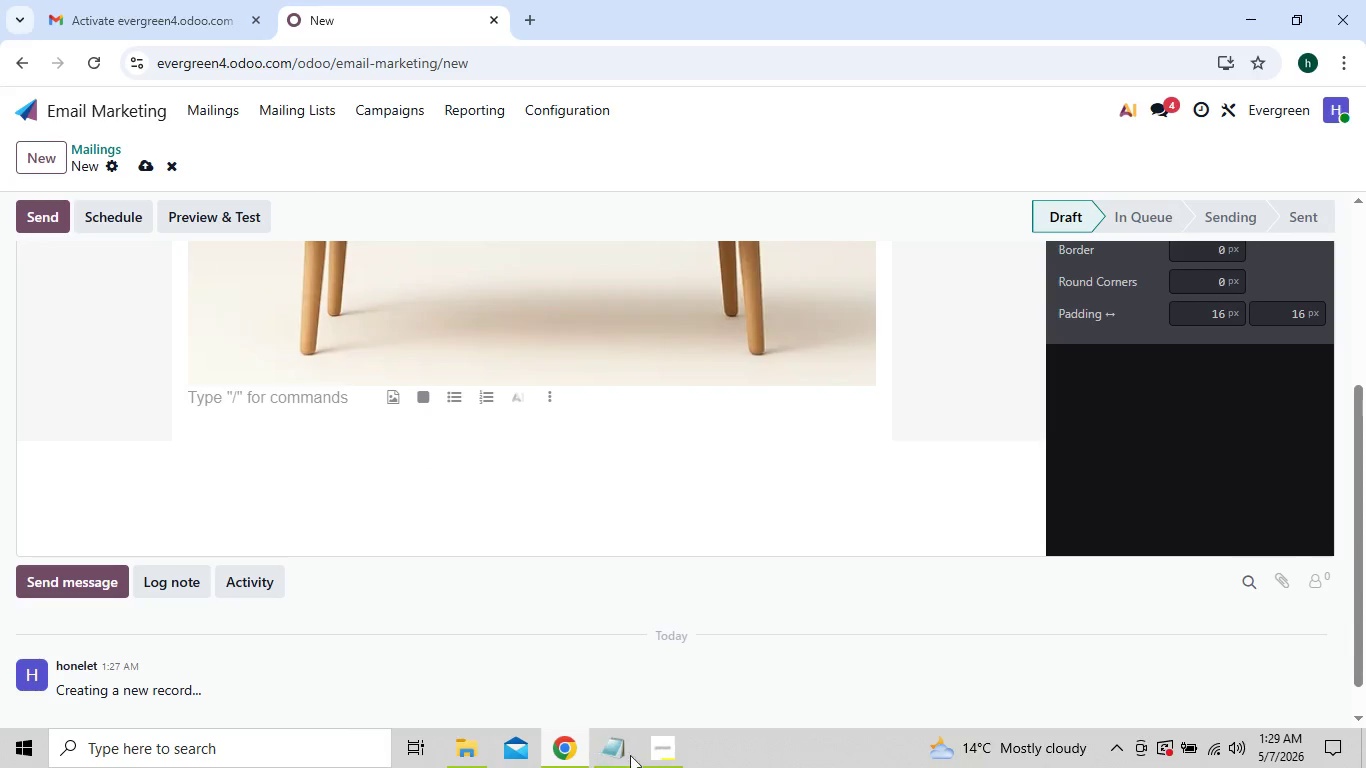 
left_click([652, 756])